 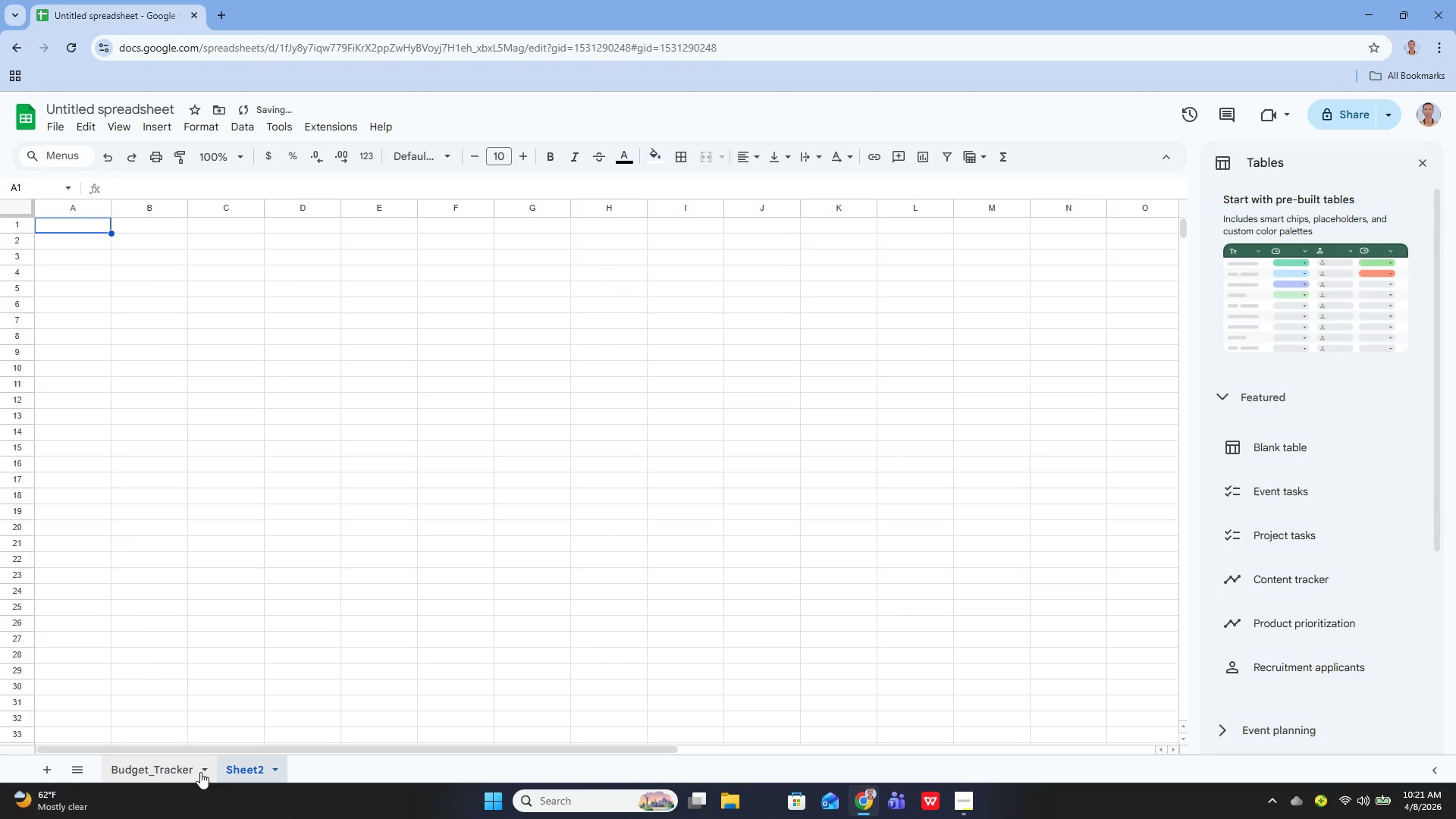 
right_click([256, 764])
 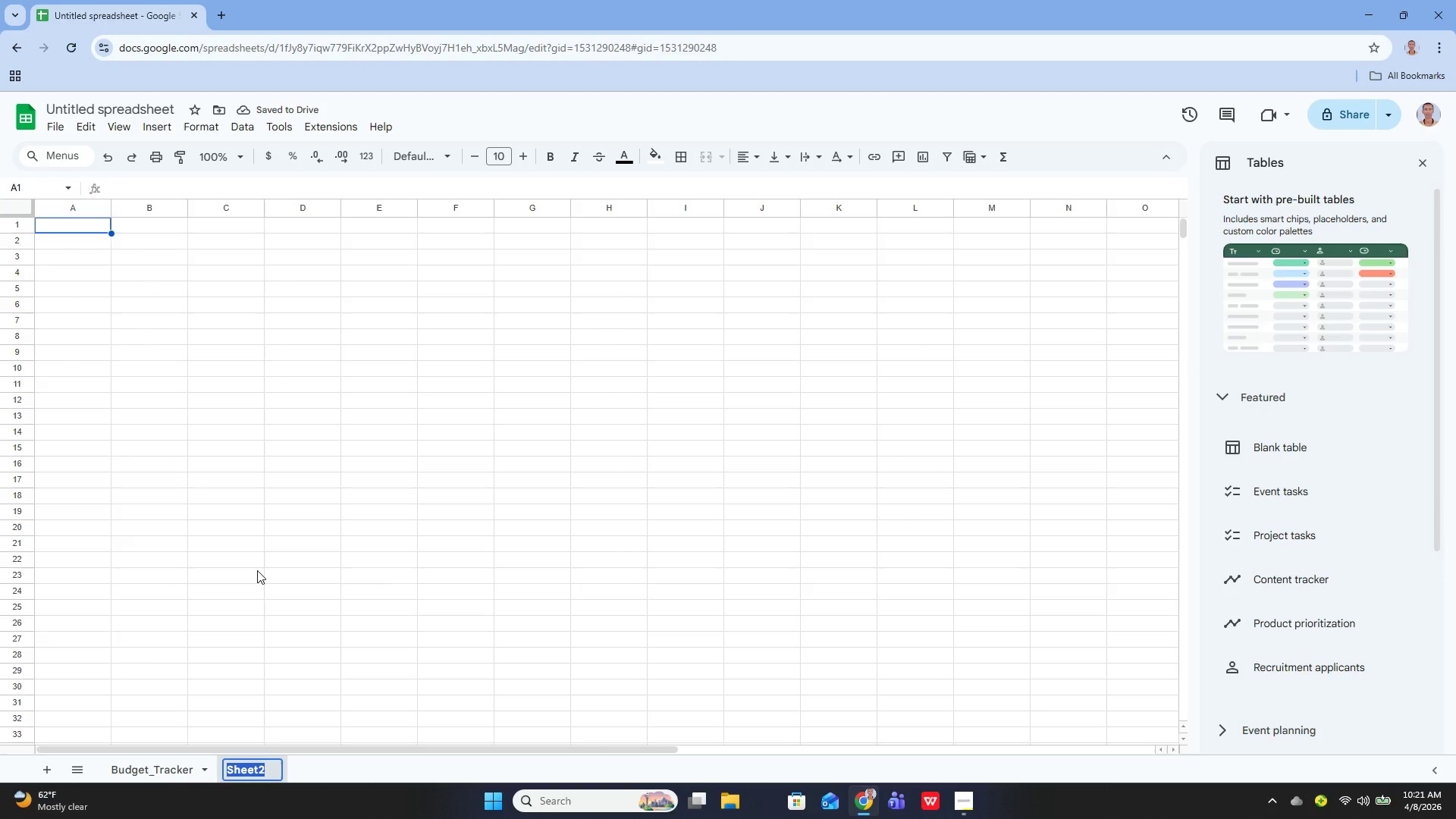 
key(ArrowRight)
 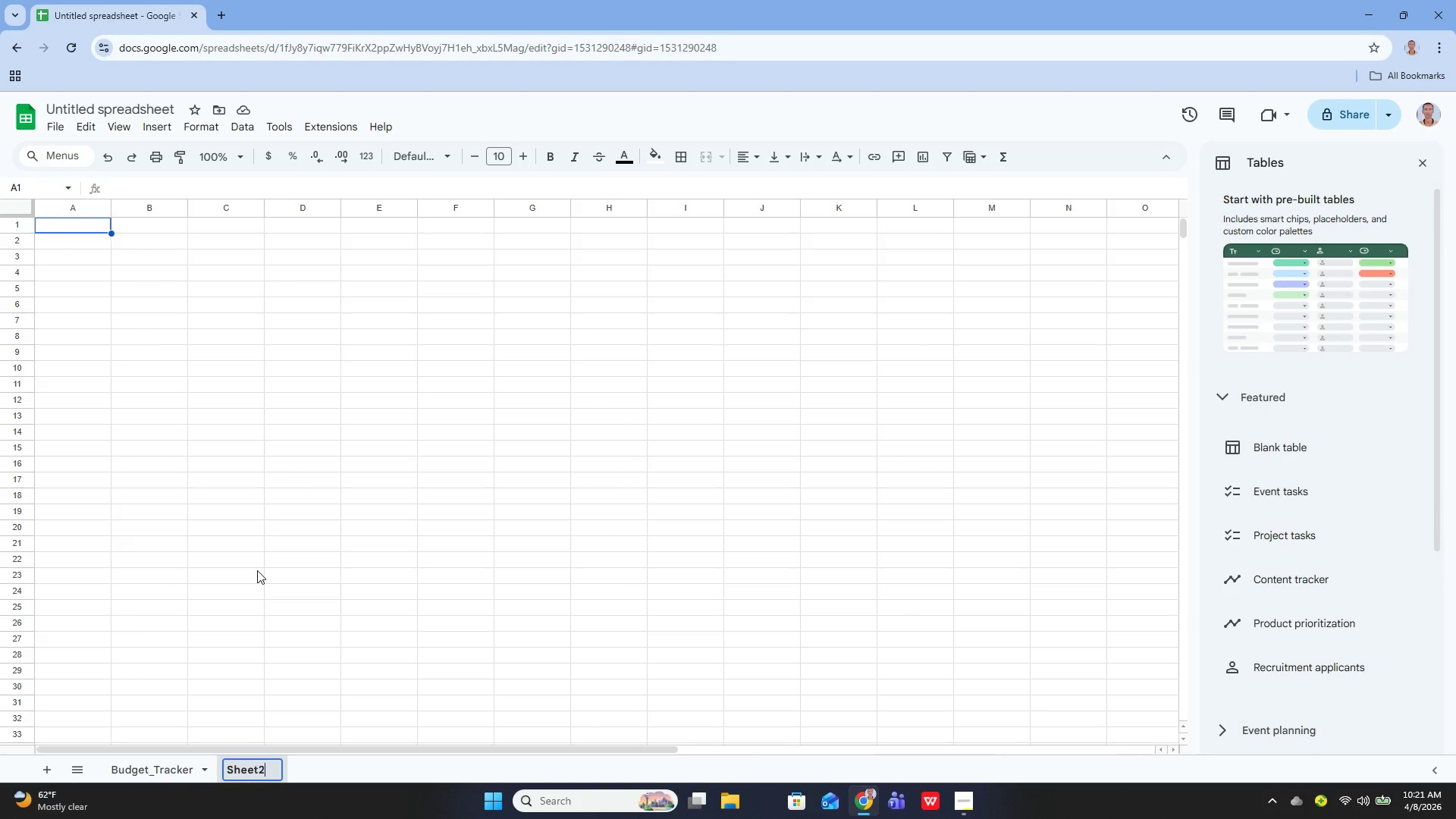 
key(Backspace)
 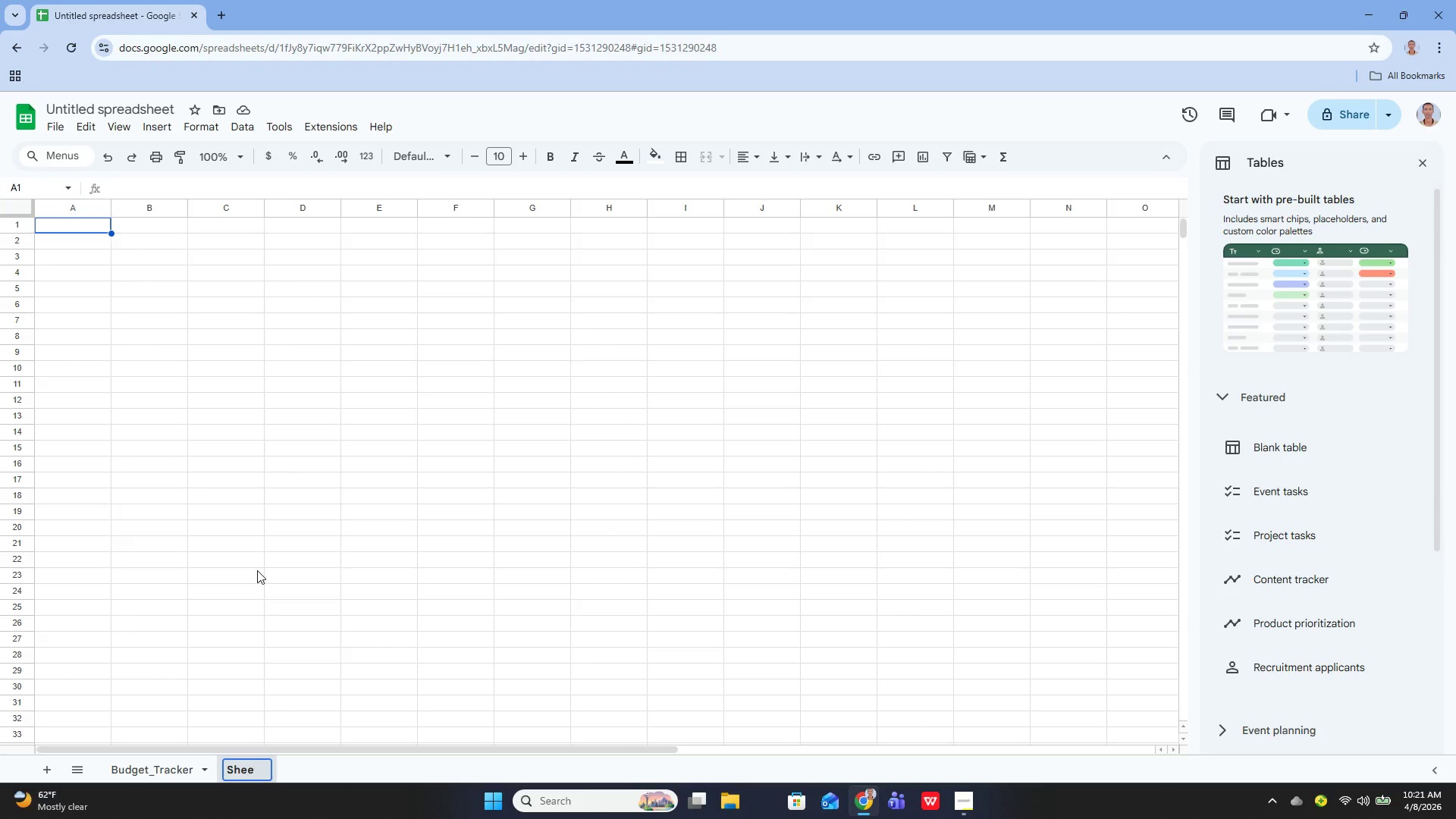 
key(Backspace)
 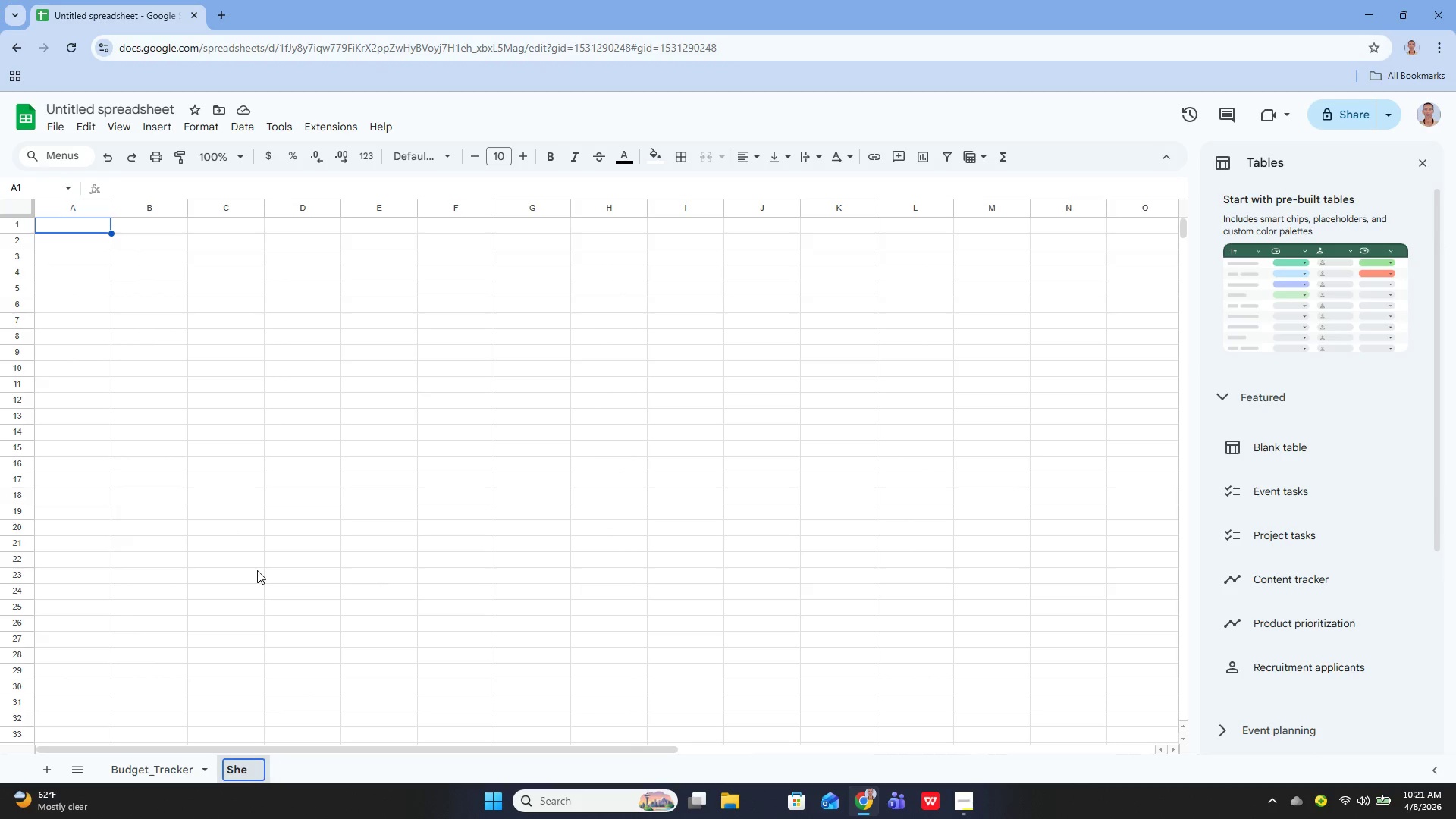 
key(Backspace)
 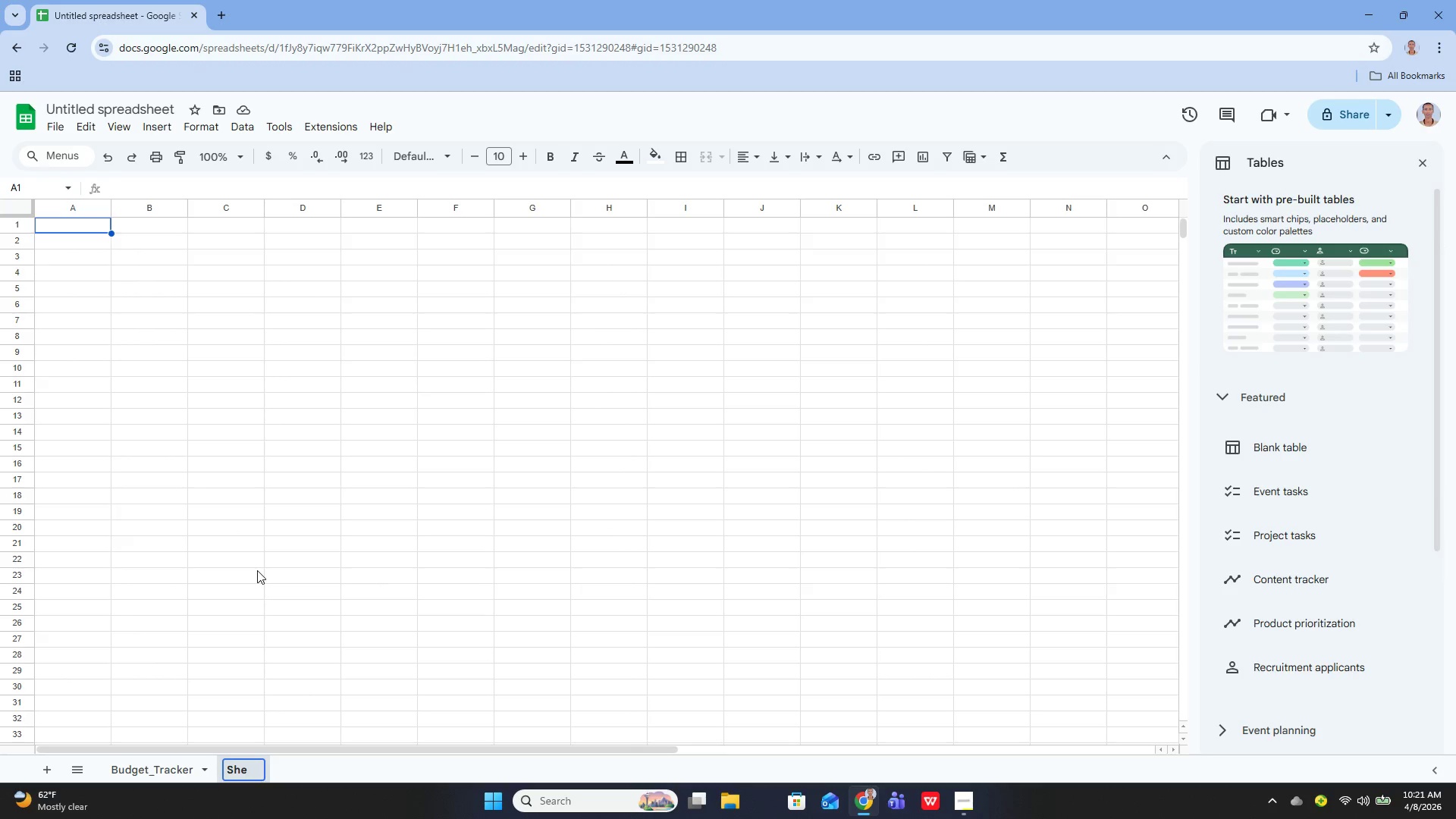 
key(Backspace)
 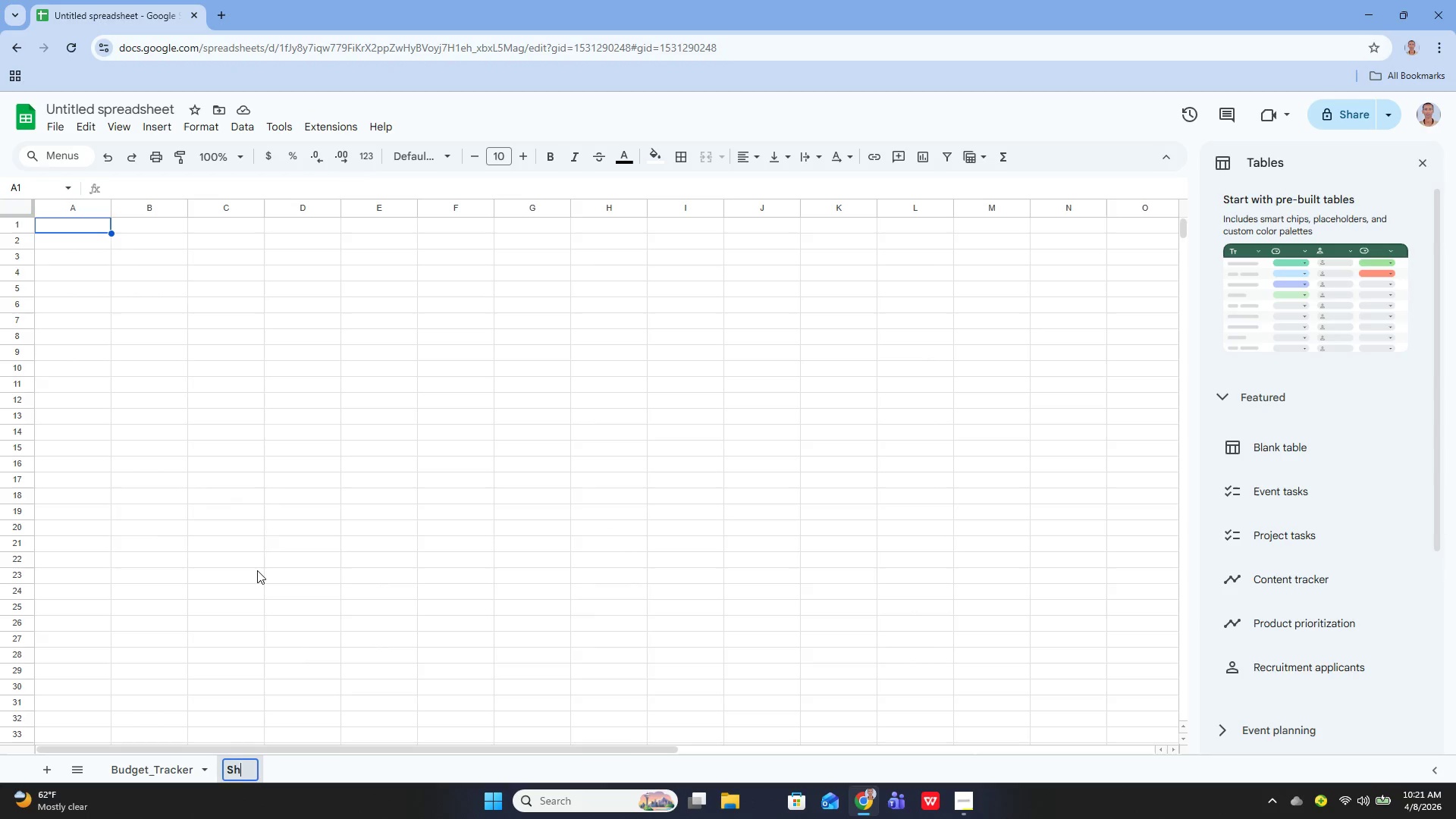 
key(Backspace)
 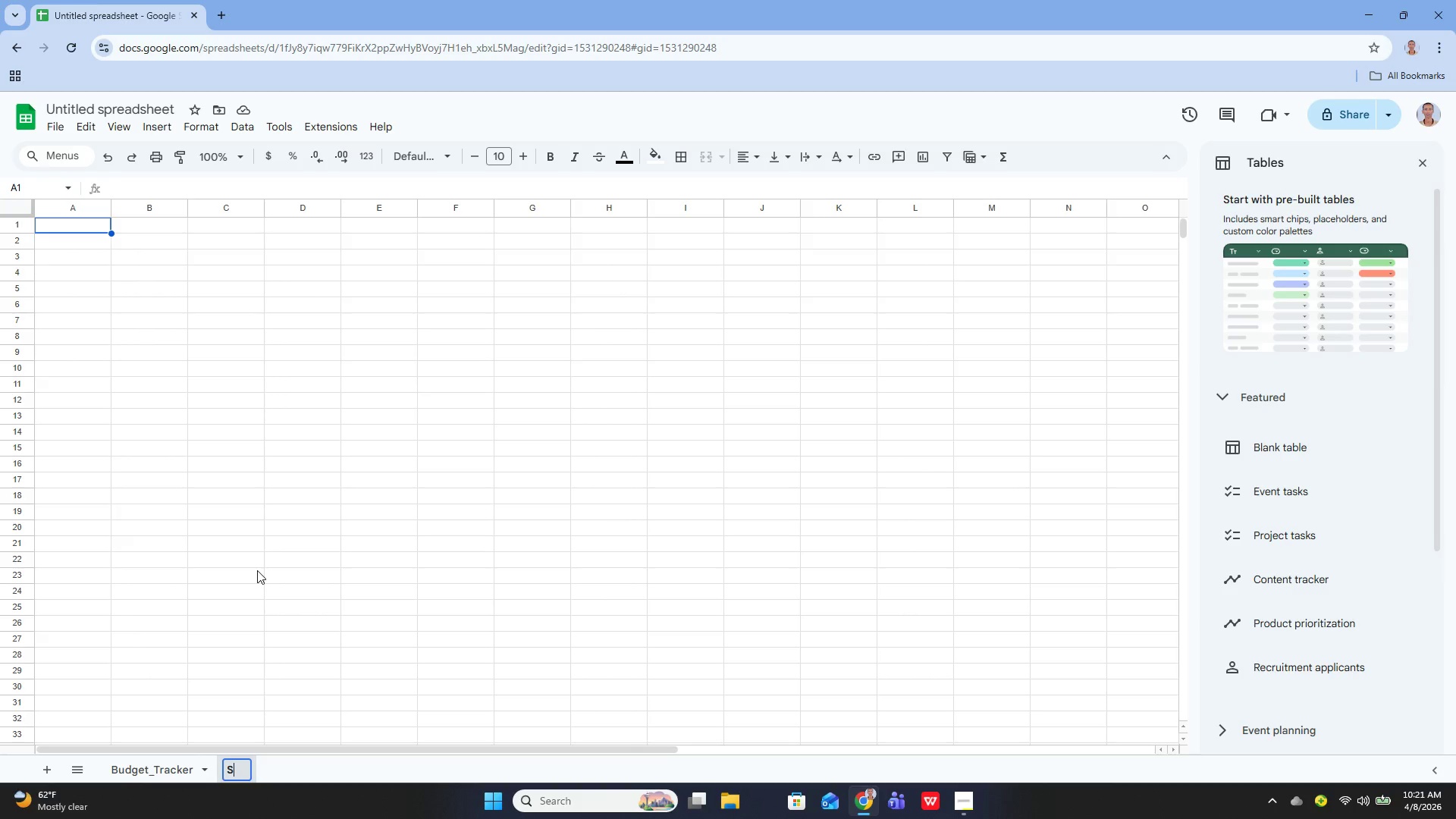 
key(Backspace)
 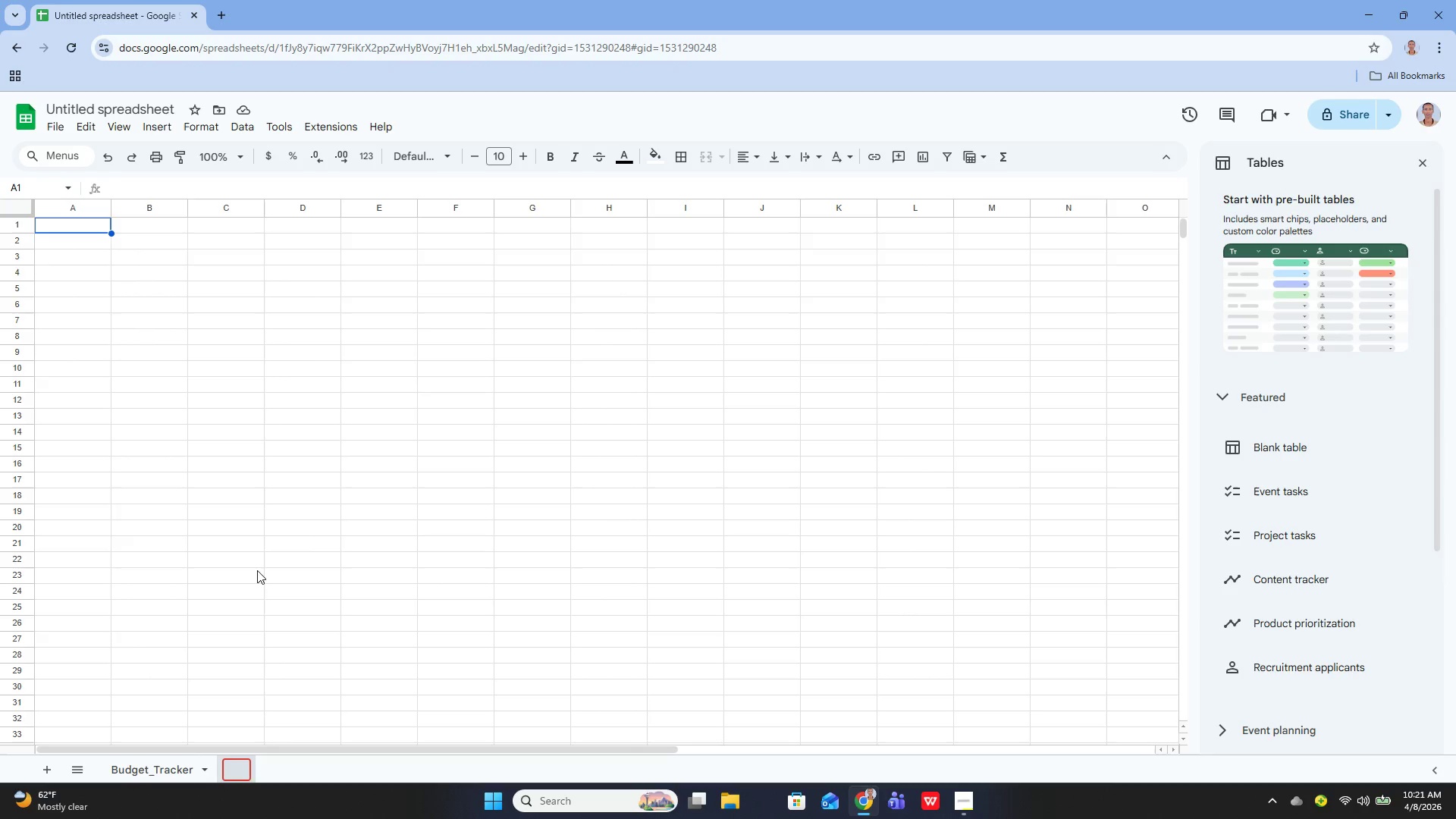 
type(what_If_)
key(Backspace)
key(Backspace)
key(Backspace)
type(If_too)
key(Backspace)
key(Backspace)
key(Backspace)
type(Tool)
 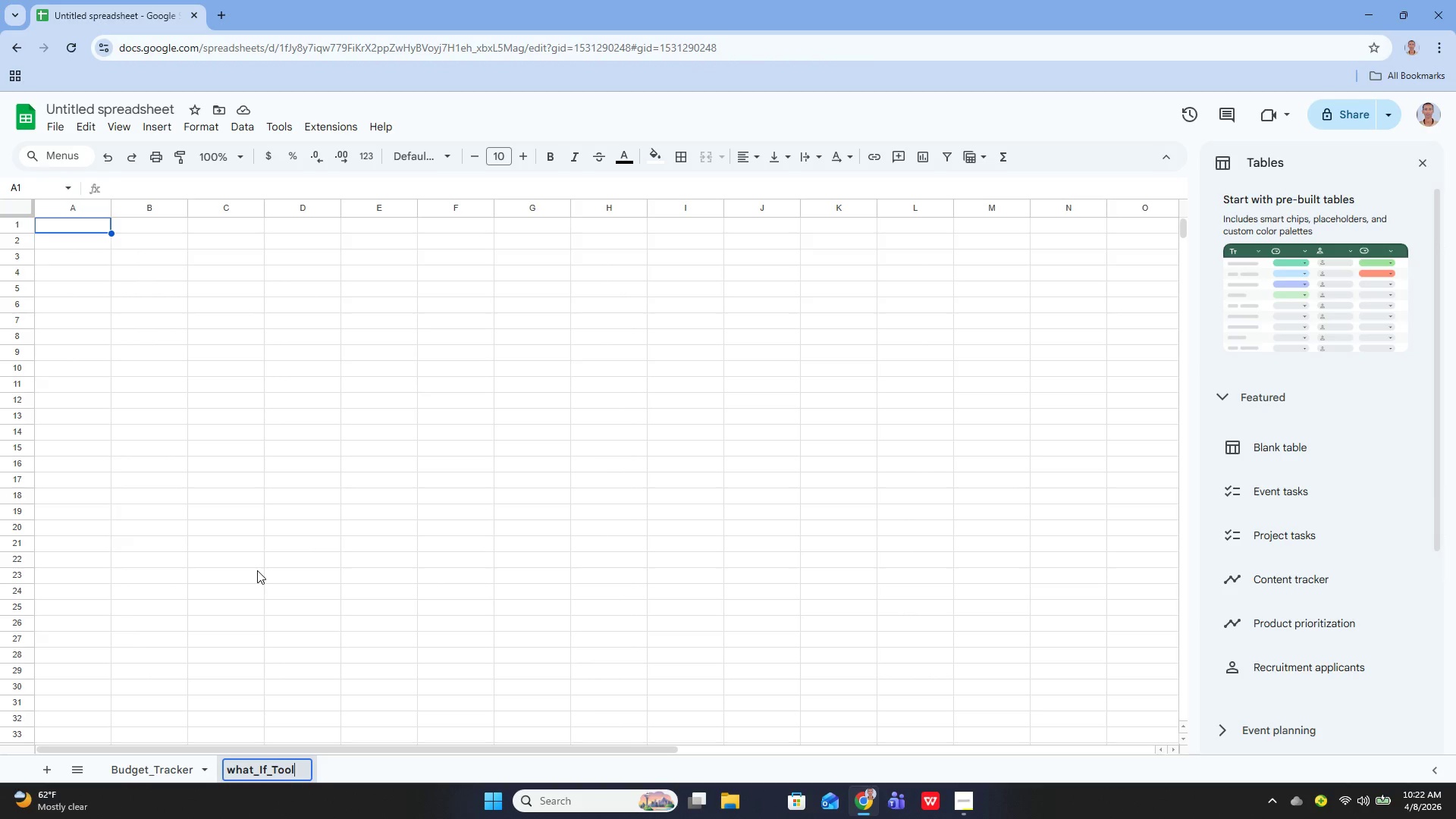 
hold_key(key=ArrowLeft, duration=0.8)
 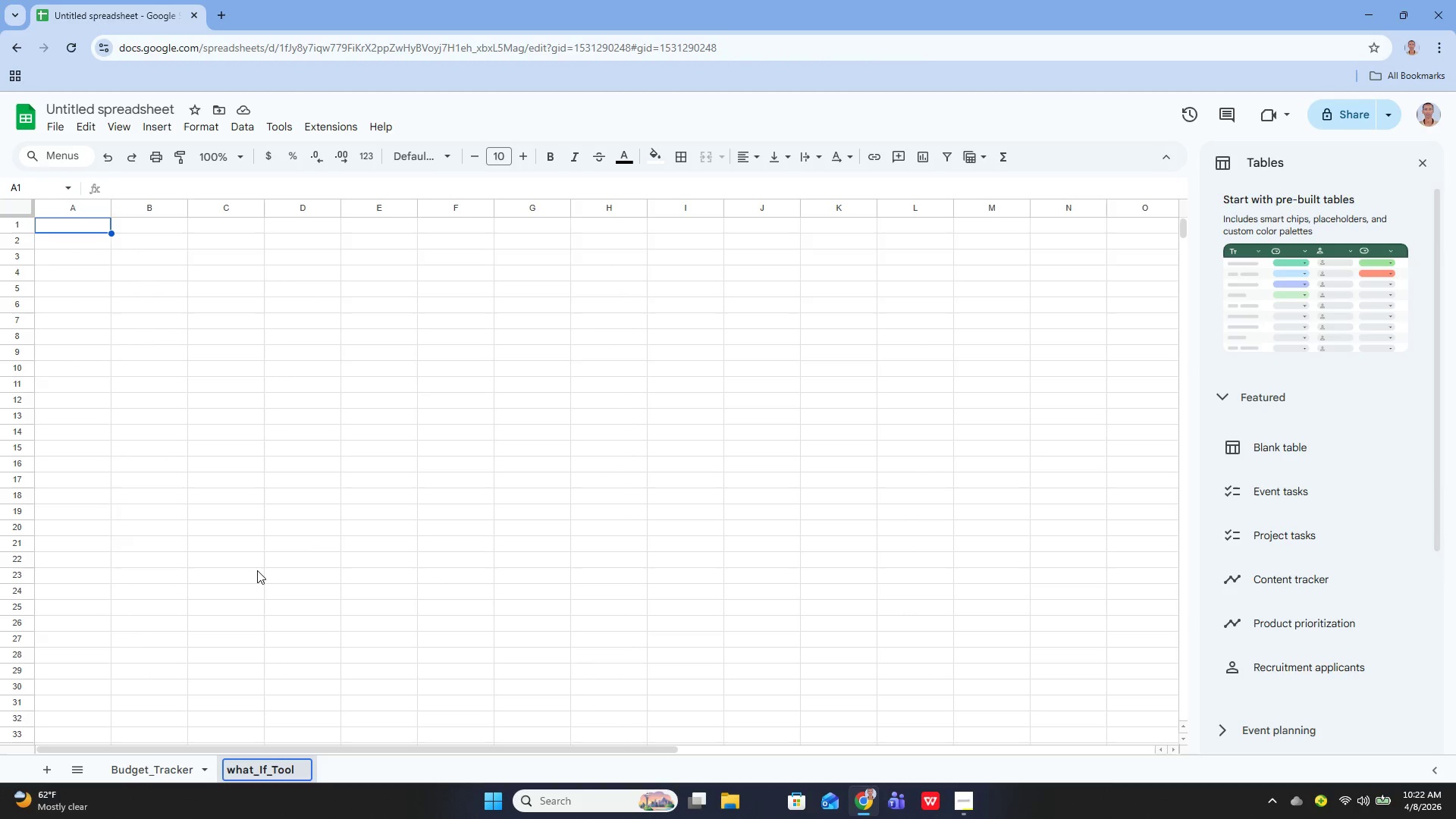 
key(ArrowLeft)
 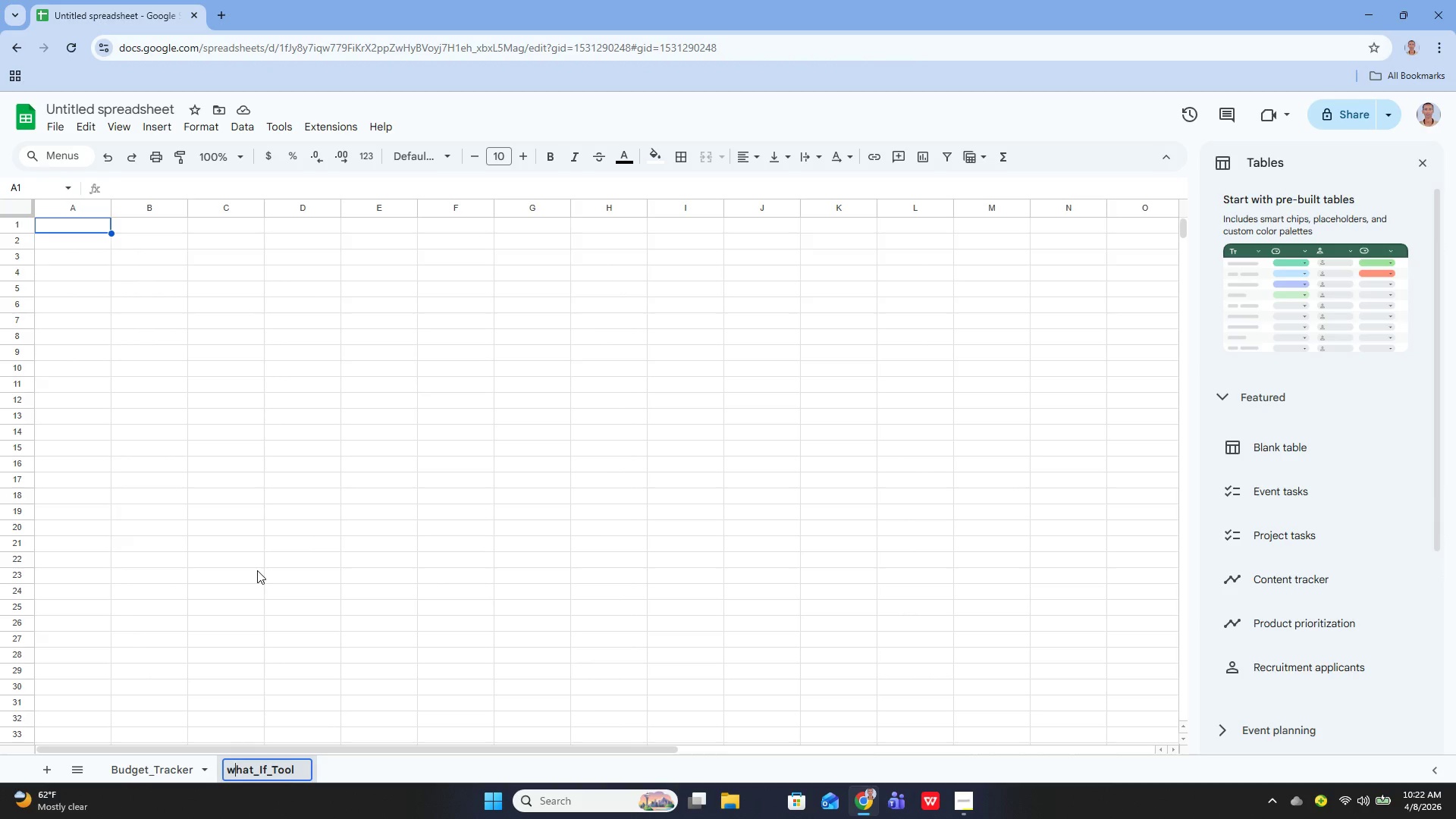 
key(Backspace)
 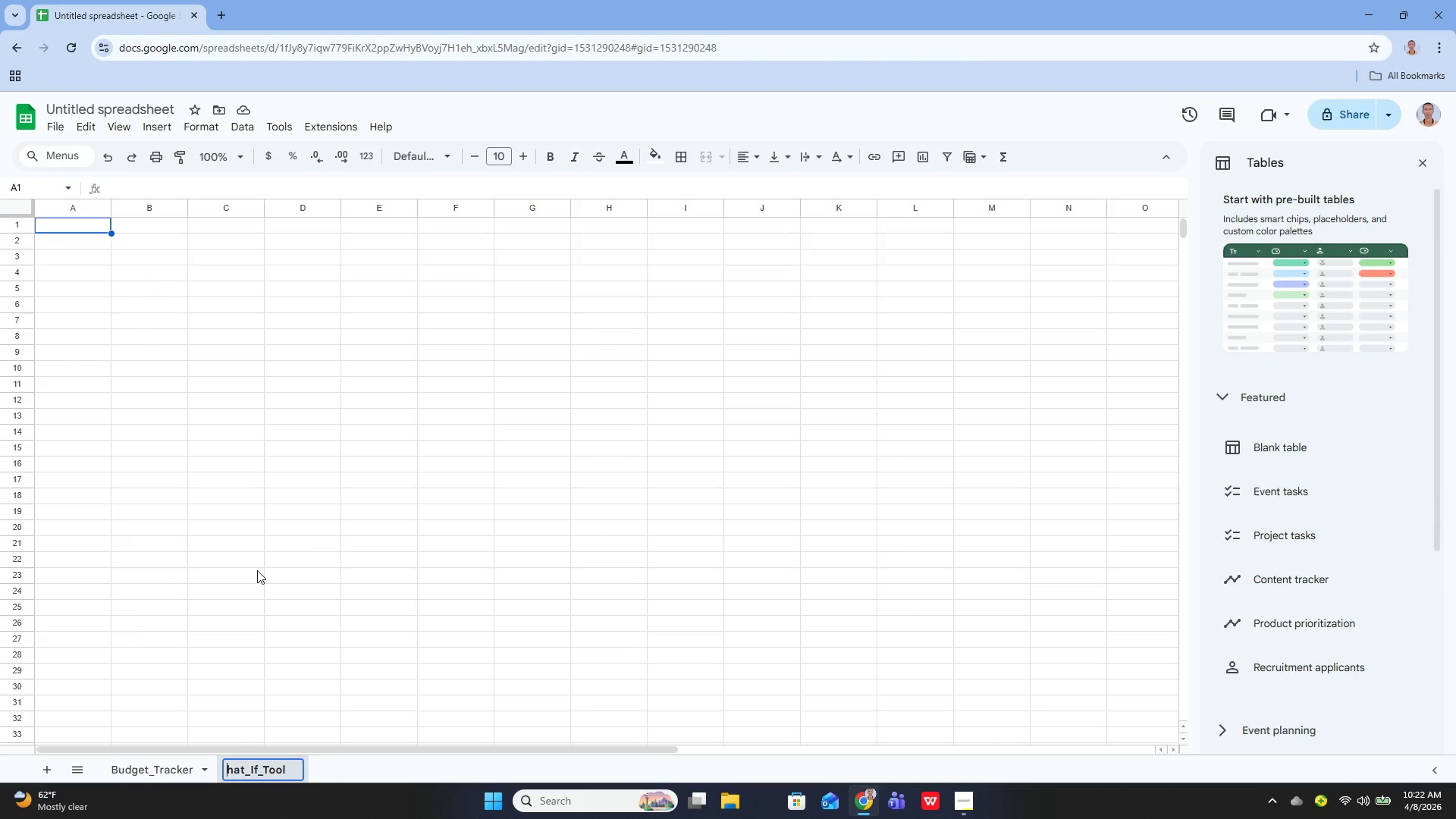 
key(Shift+W)
 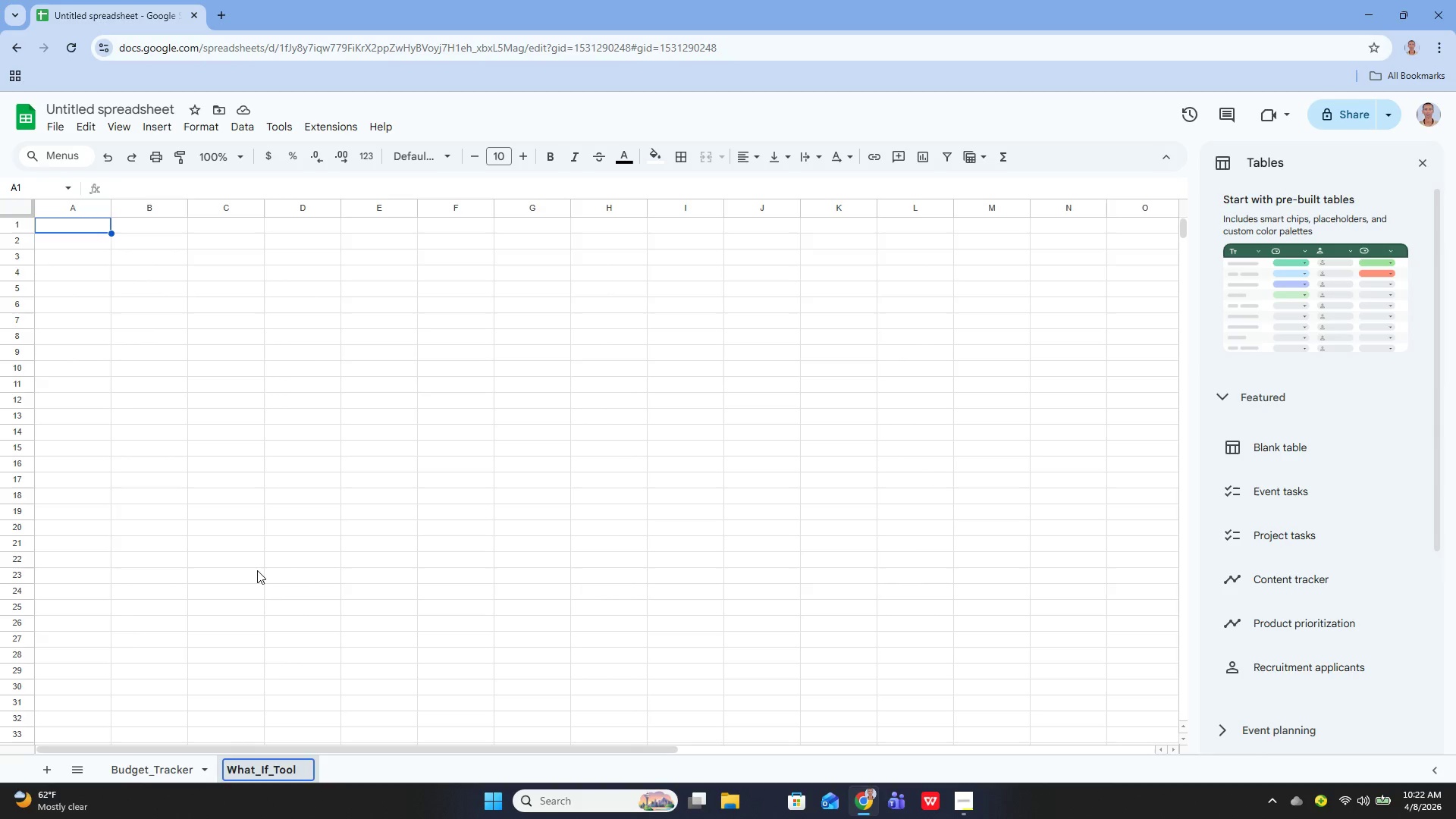 
key(Enter)
 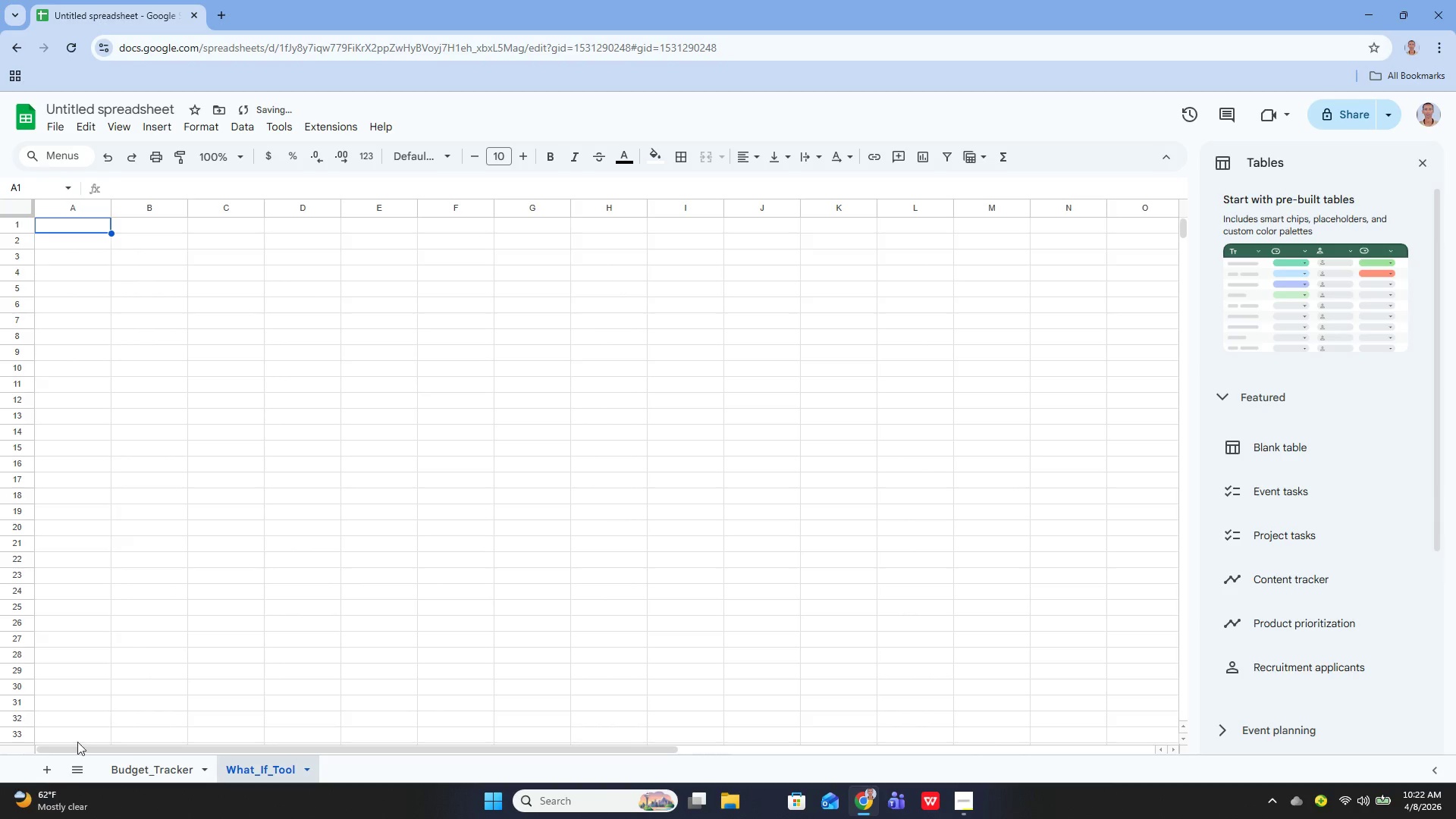 
left_click([52, 764])
 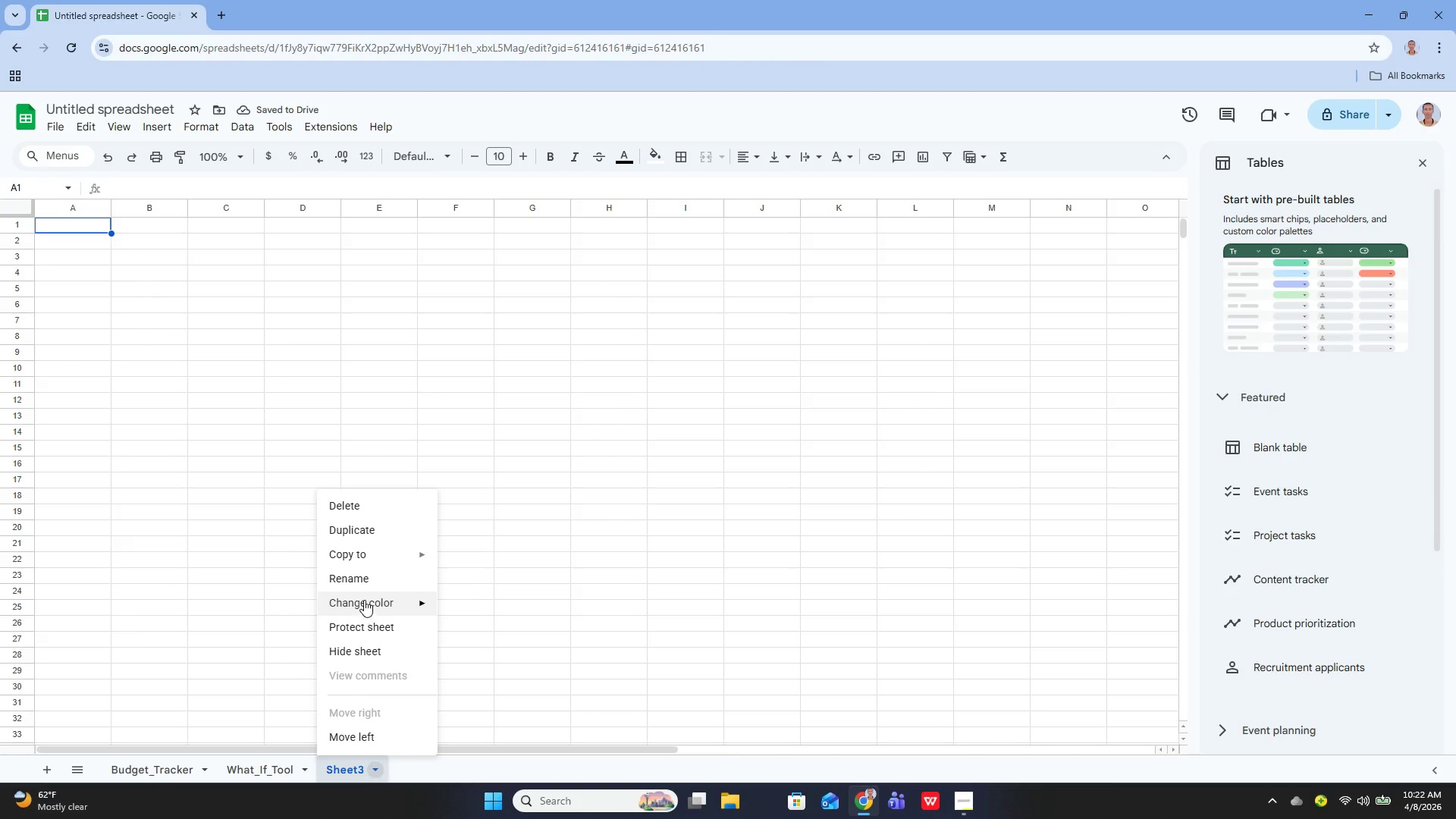 
left_click([356, 580])
 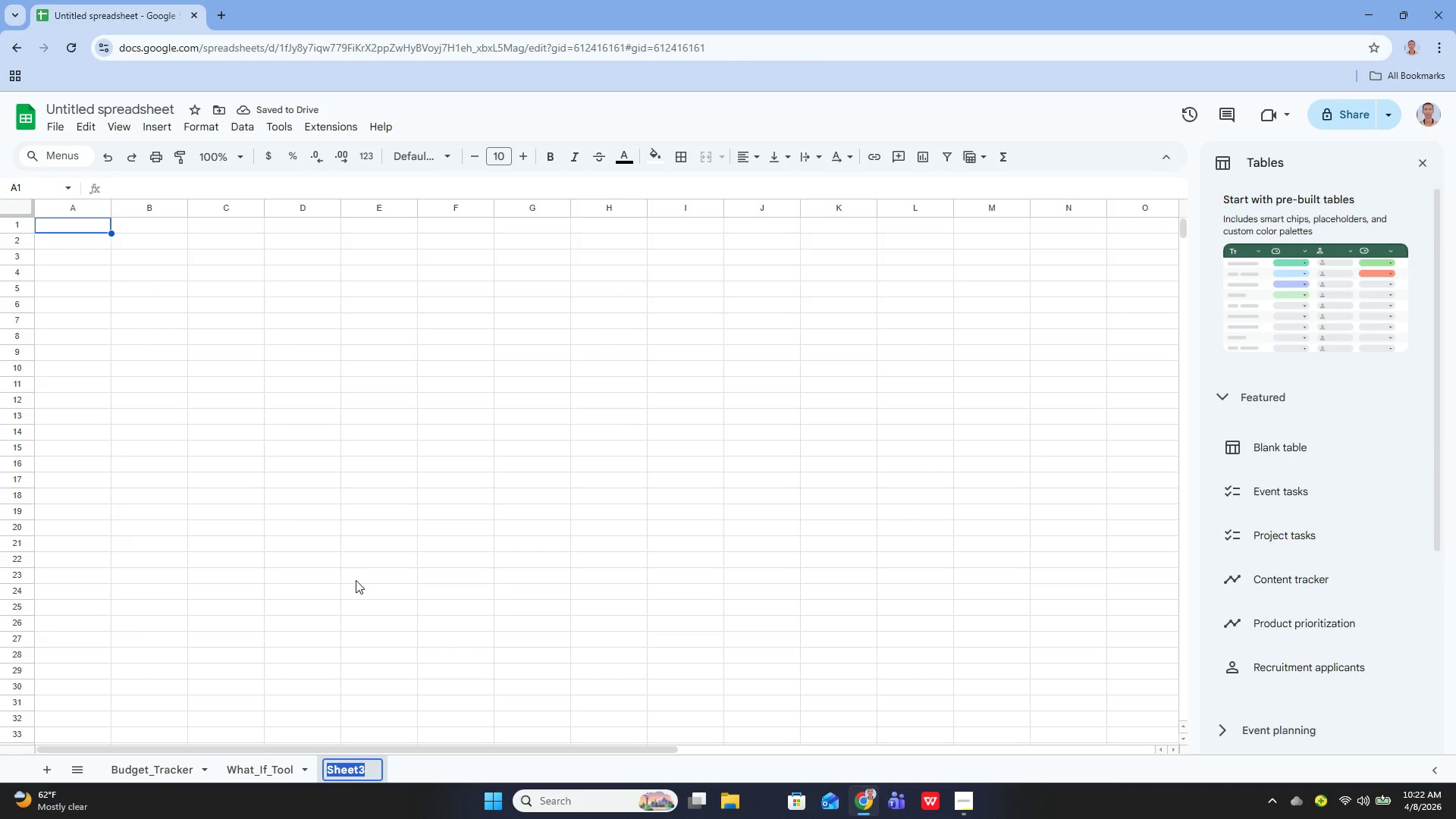 
key(ArrowRight)
 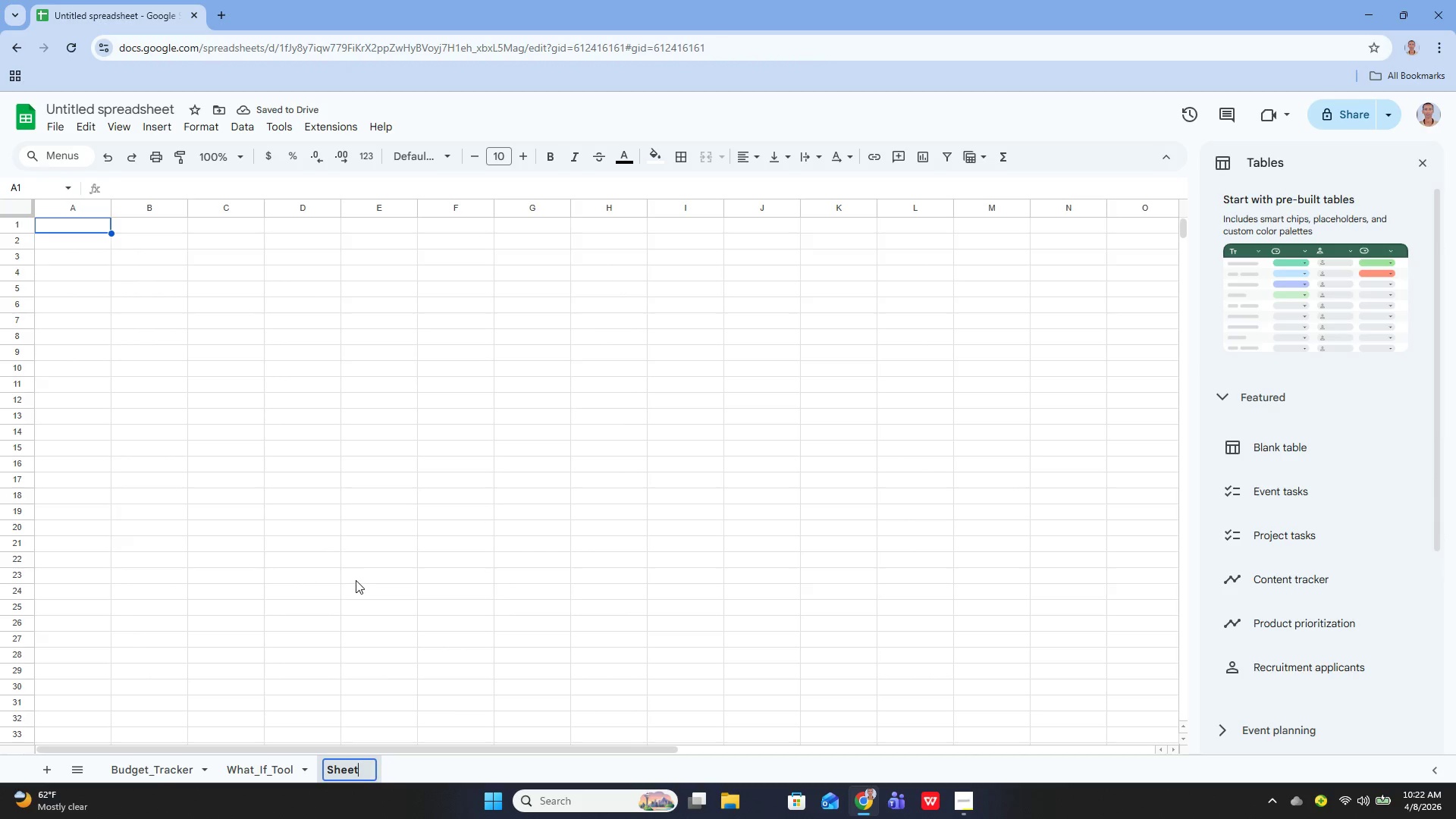 
key(Backspace)
key(Backspace)
key(Backspace)
key(Backspace)
key(Backspace)
key(Backspace)
type(Logistical_Timeline)
 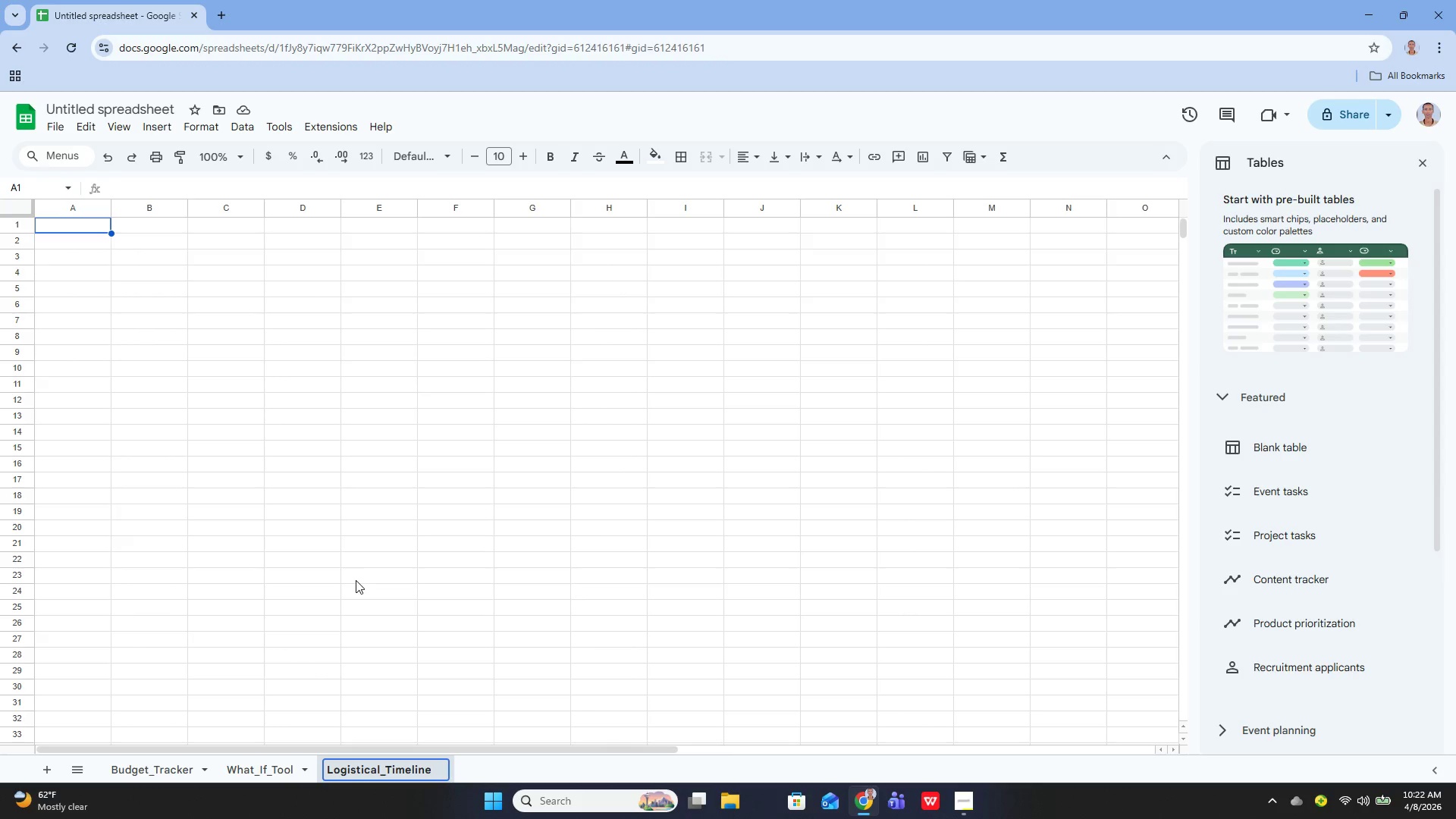 
key(Enter)
 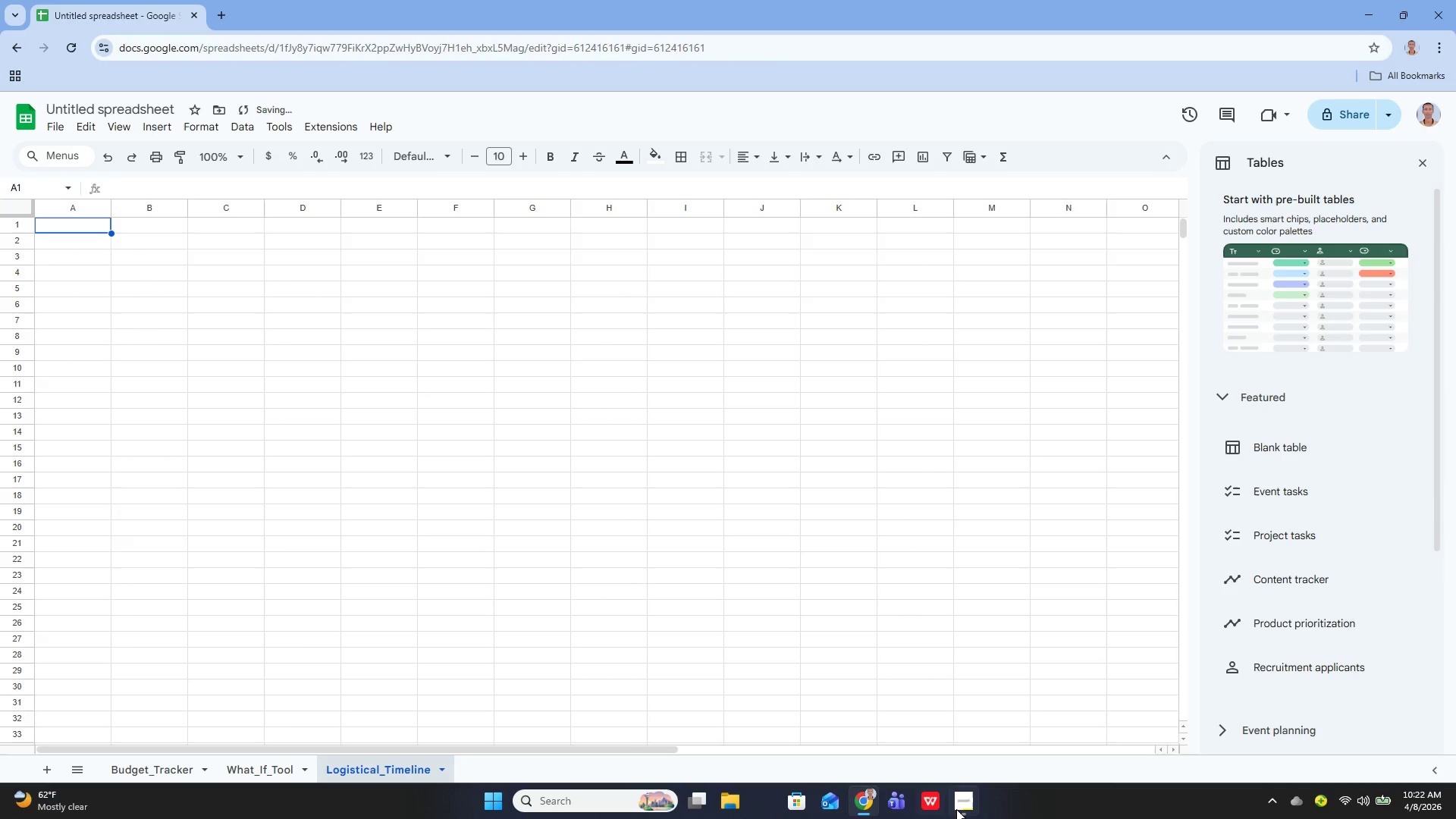 
left_click([962, 802])
 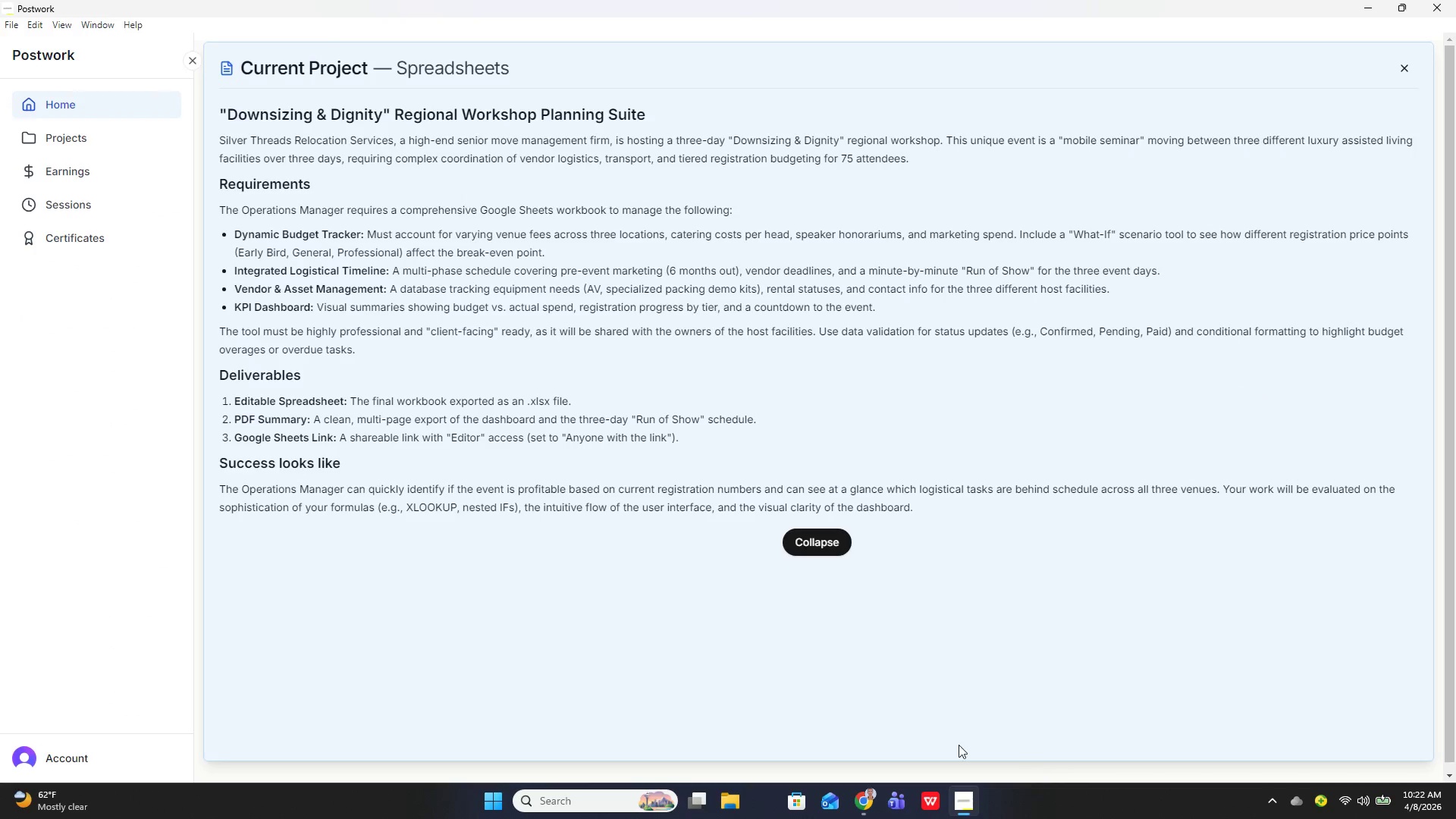 
wait(12.91)
 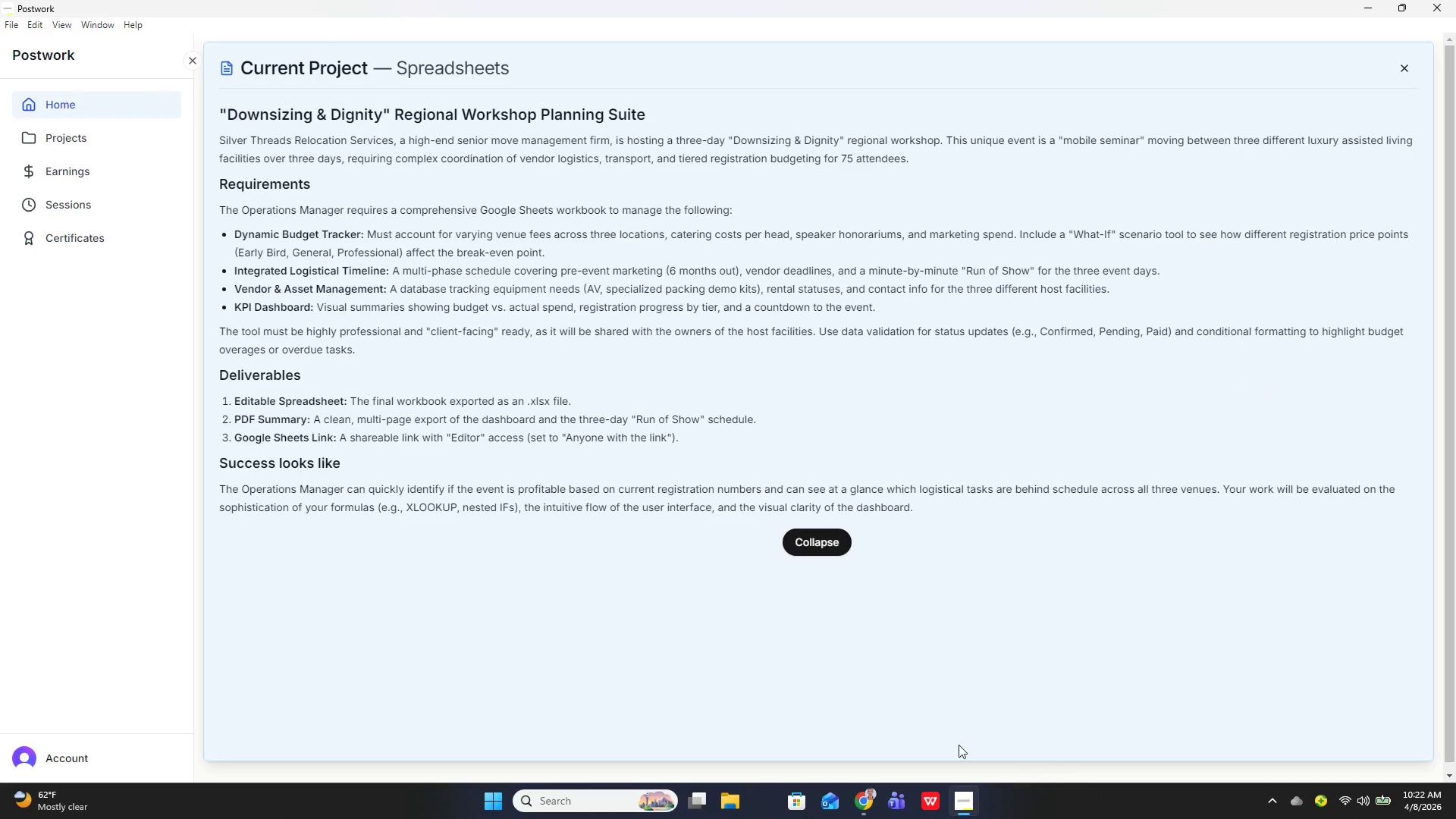 
left_click_drag(start_coordinate=[40, 765], to_coordinate=[46, 762])
 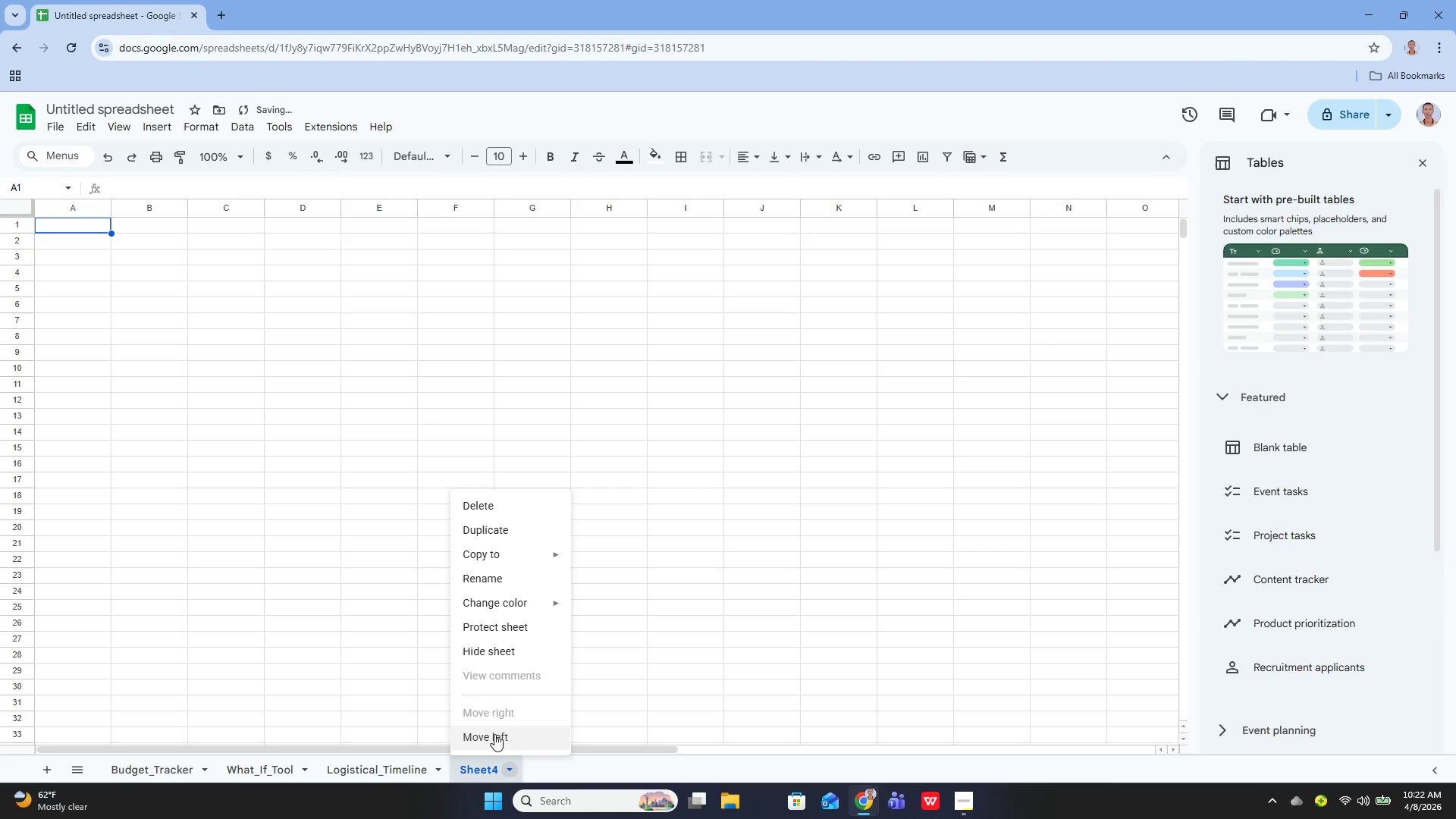 
left_click([499, 583])
 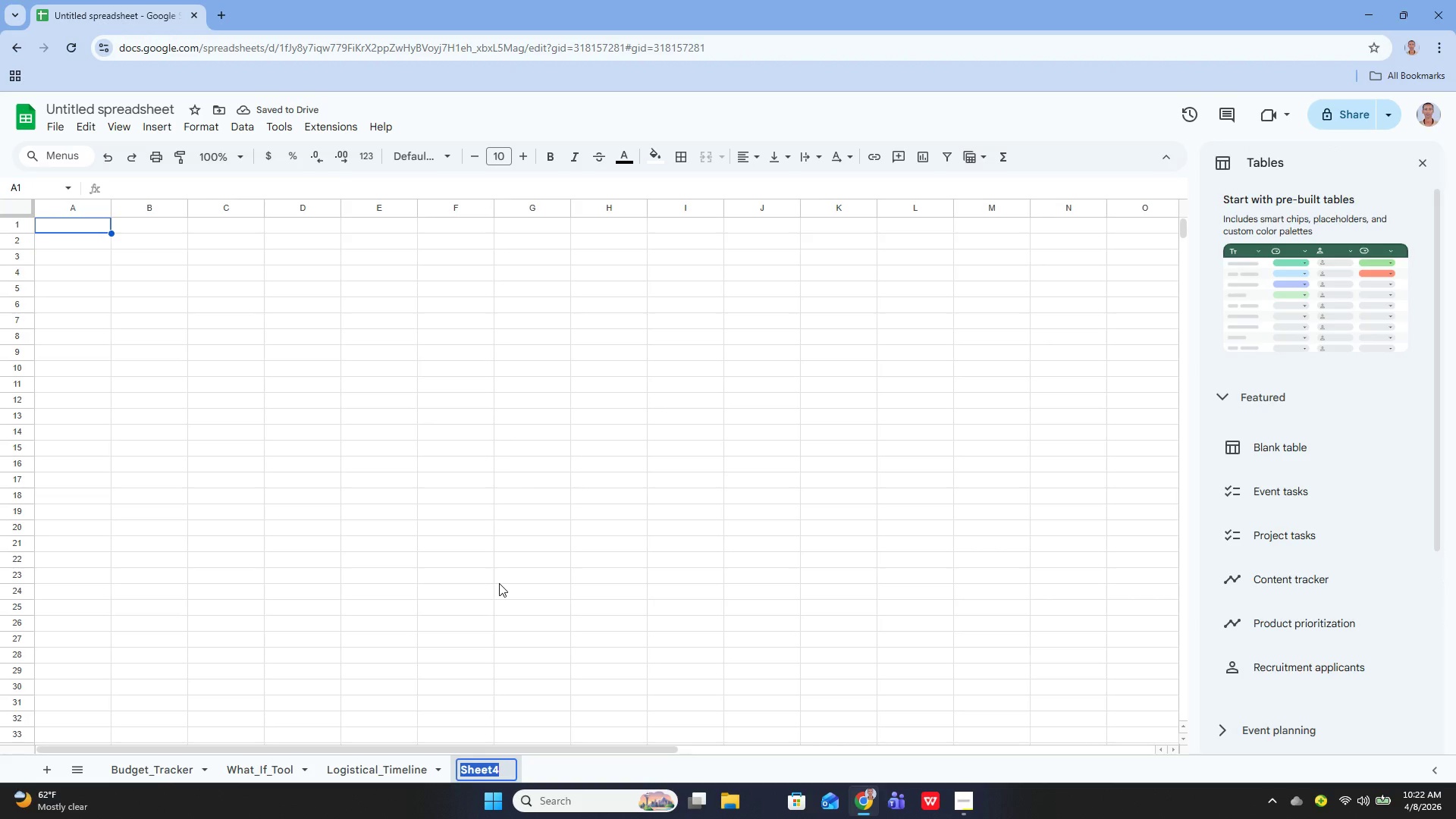 
key(ArrowRight)
 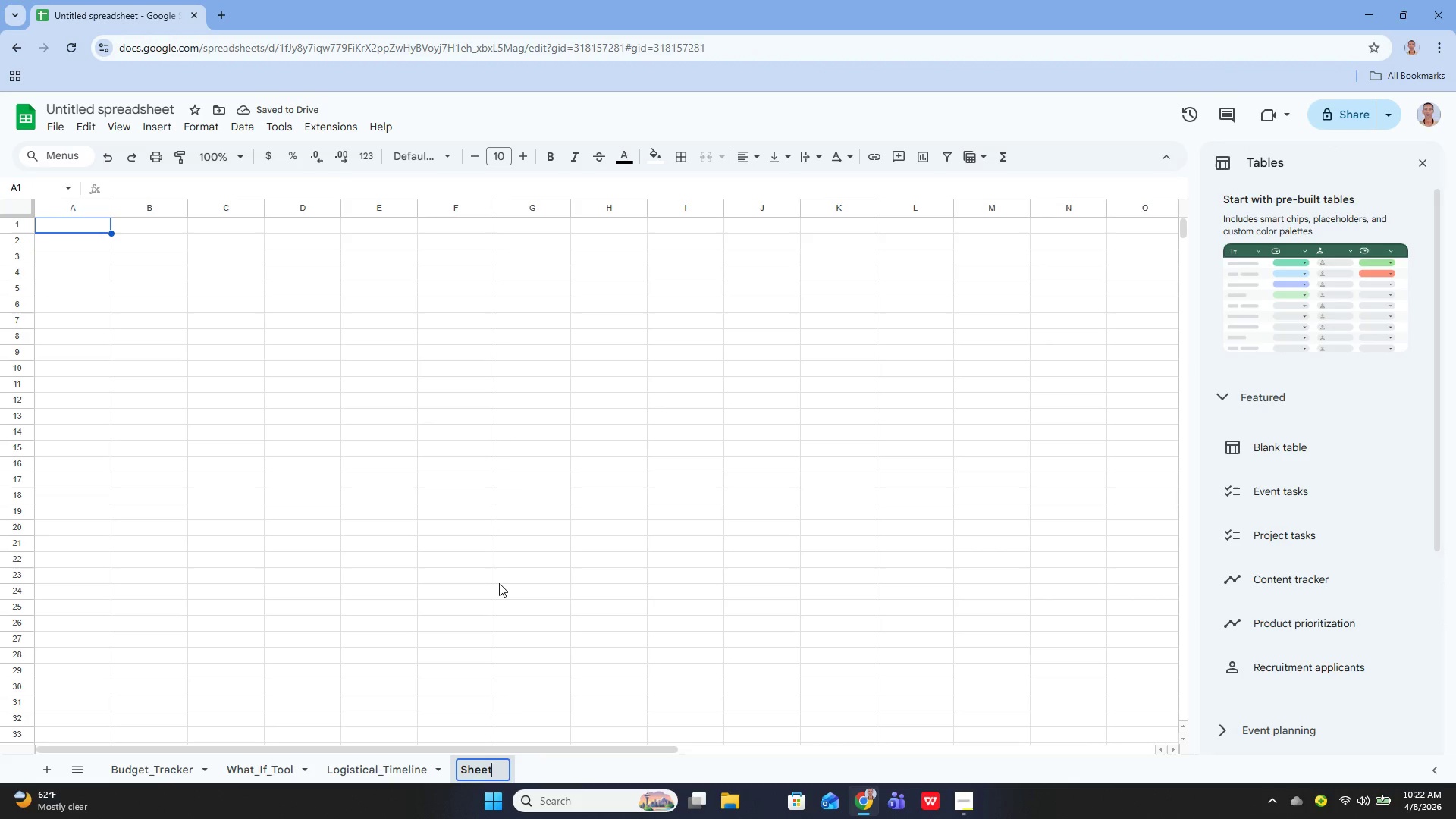 
key(Backspace)
key(Backspace)
key(Backspace)
key(Backspace)
key(Backspace)
key(Backspace)
key(Backspace)
type(Vendor_Assests)
 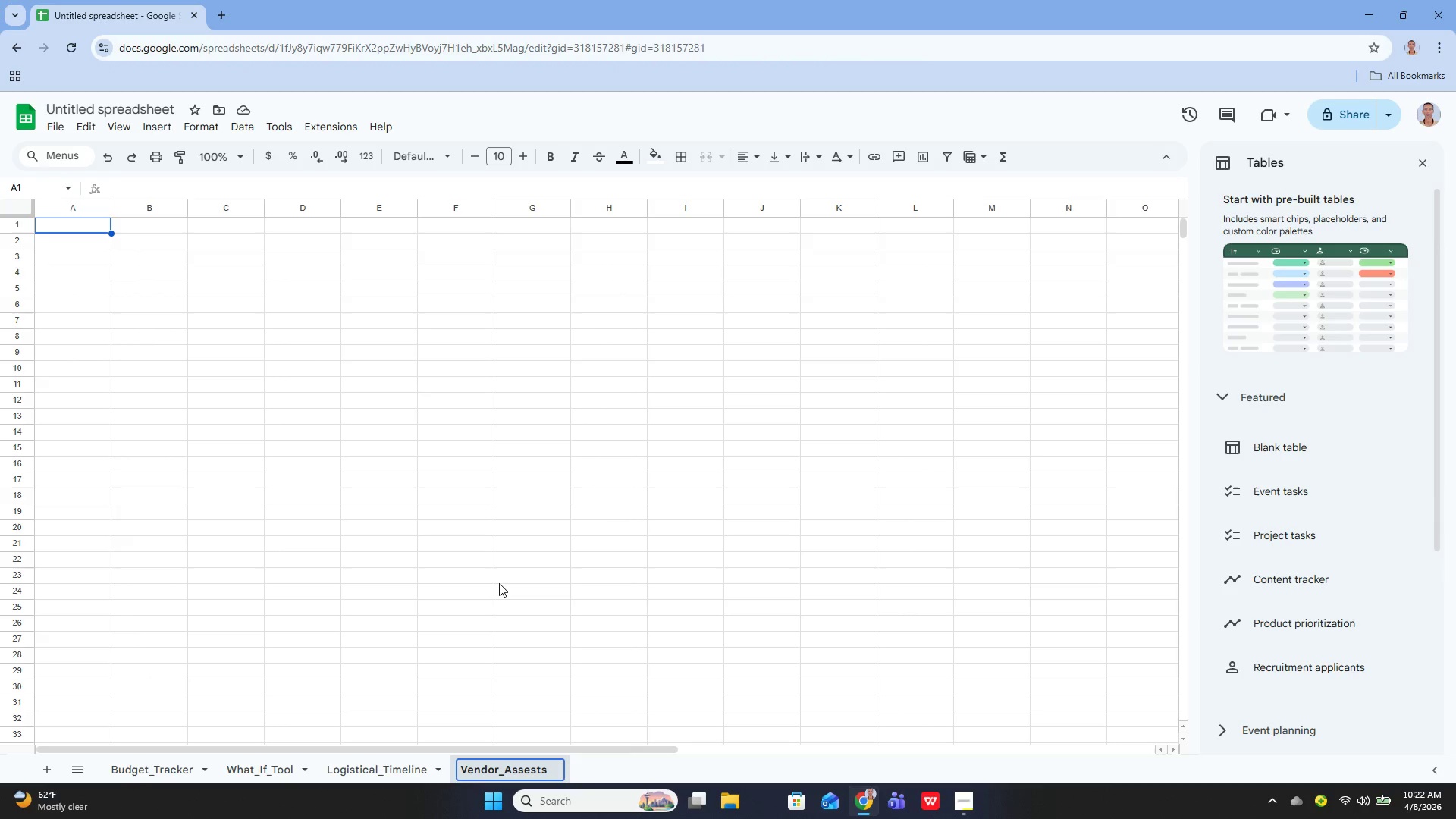 
key(Enter)
 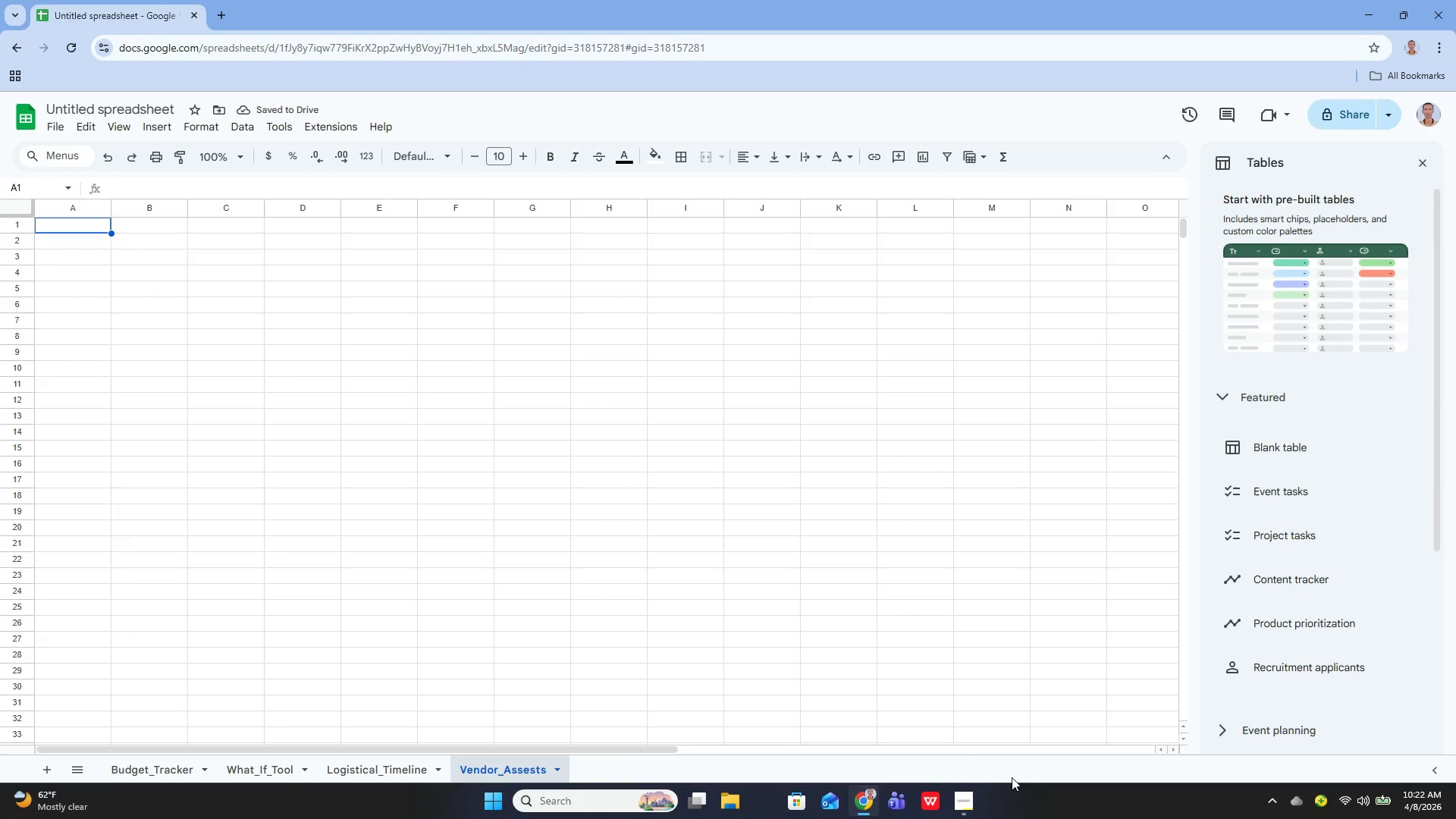 
left_click([864, 802])
 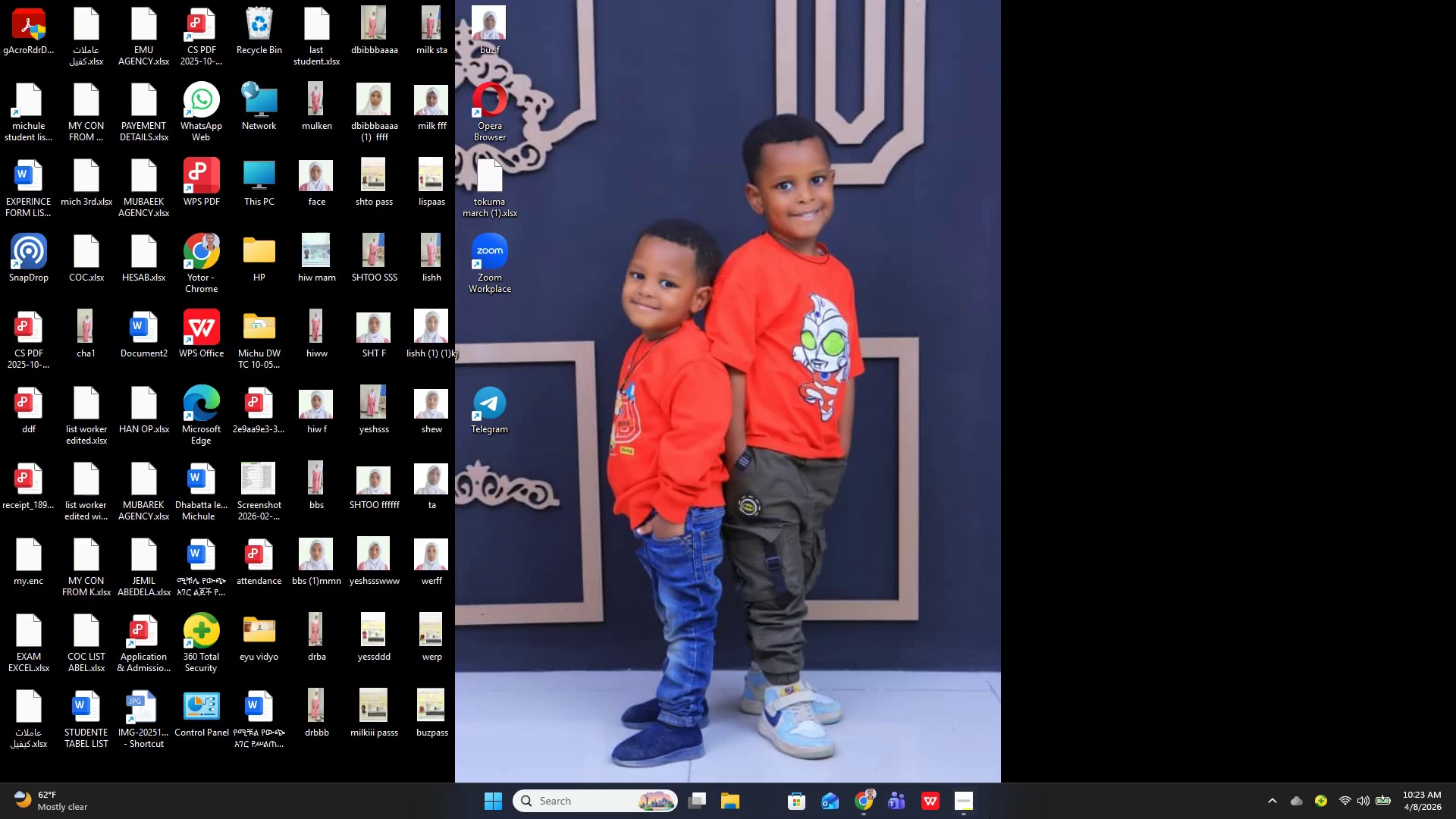 
wait(7.76)
 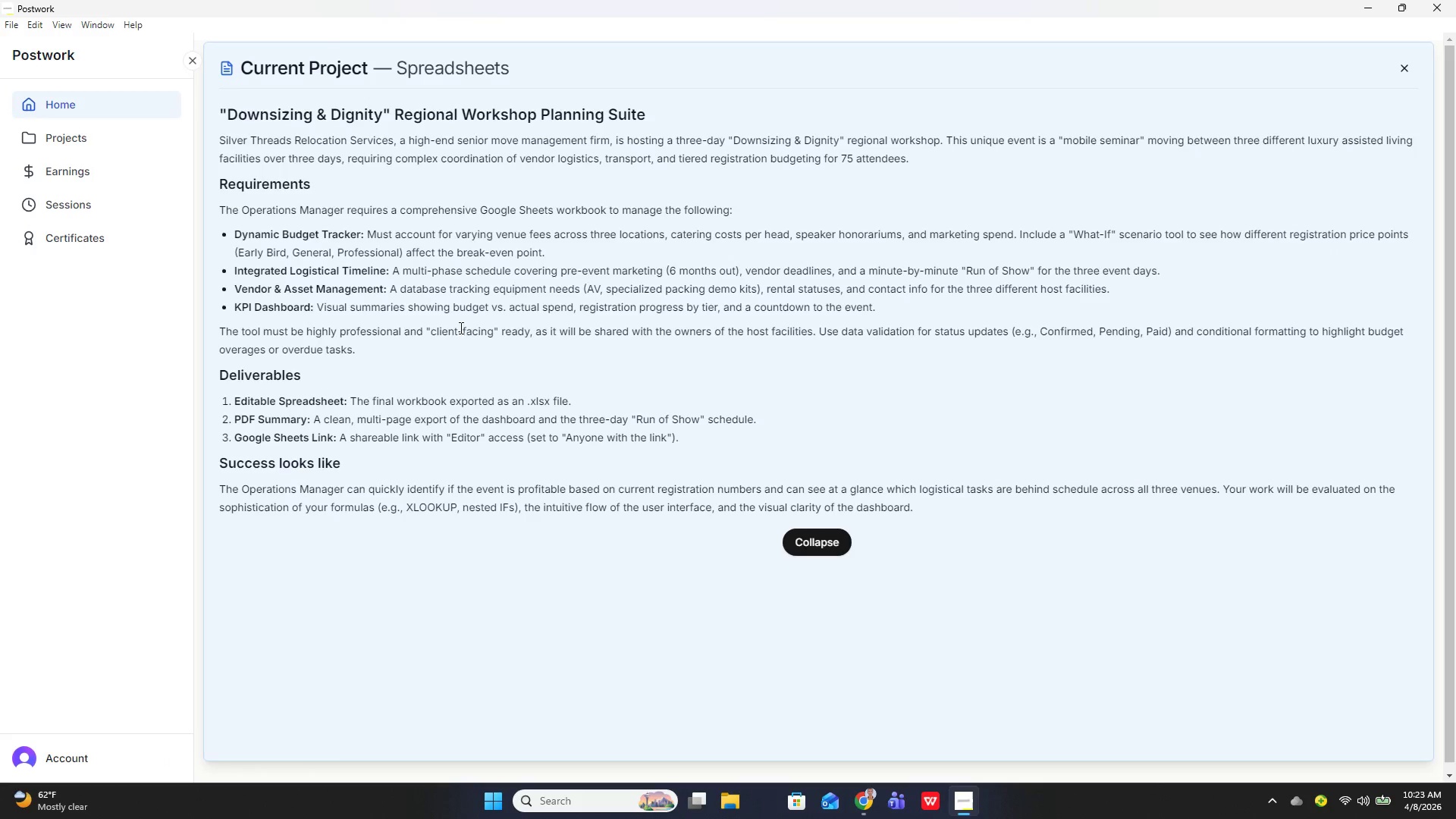 
left_click([860, 802])
 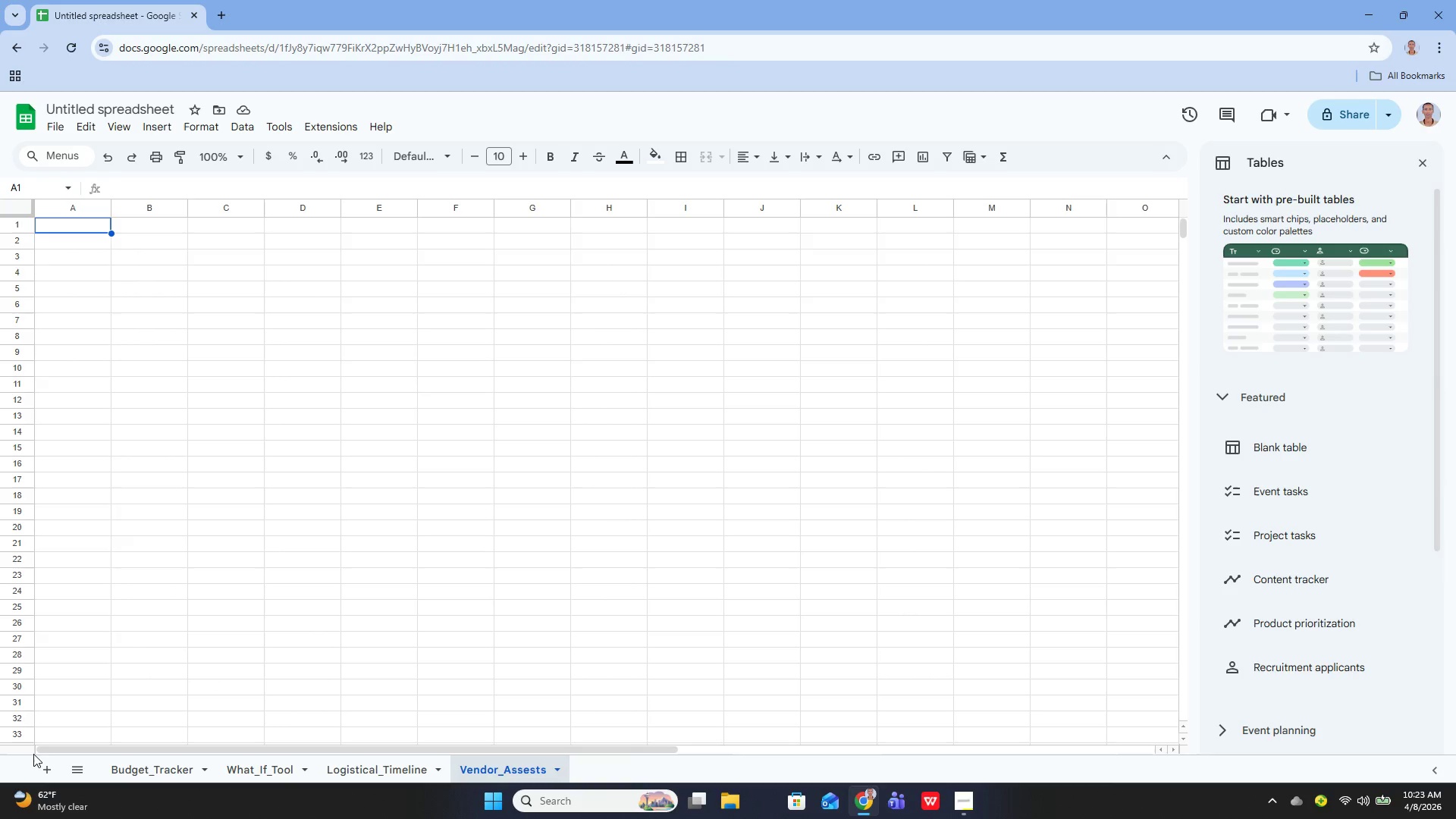 
left_click([51, 766])
 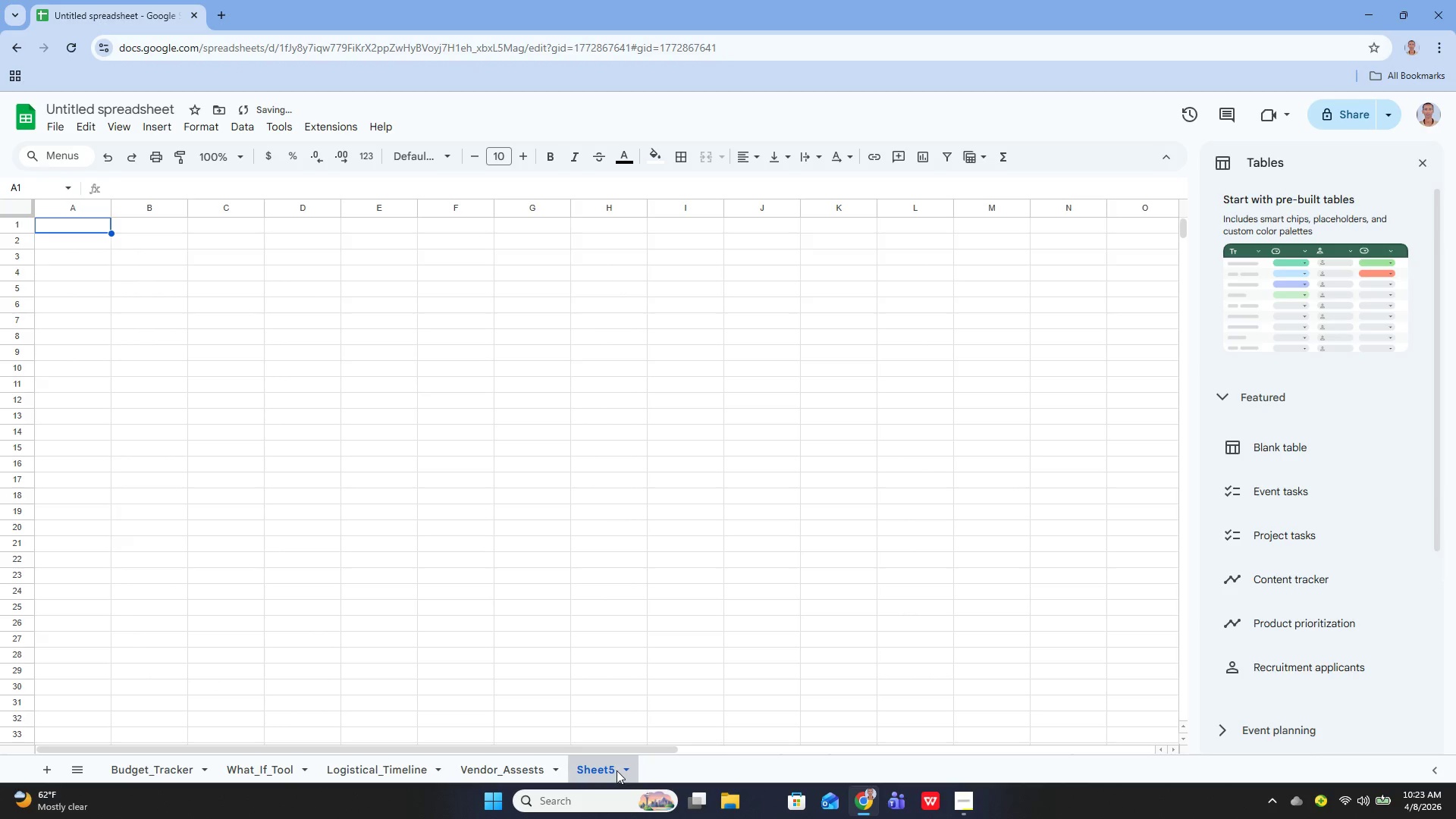 
right_click([619, 772])
 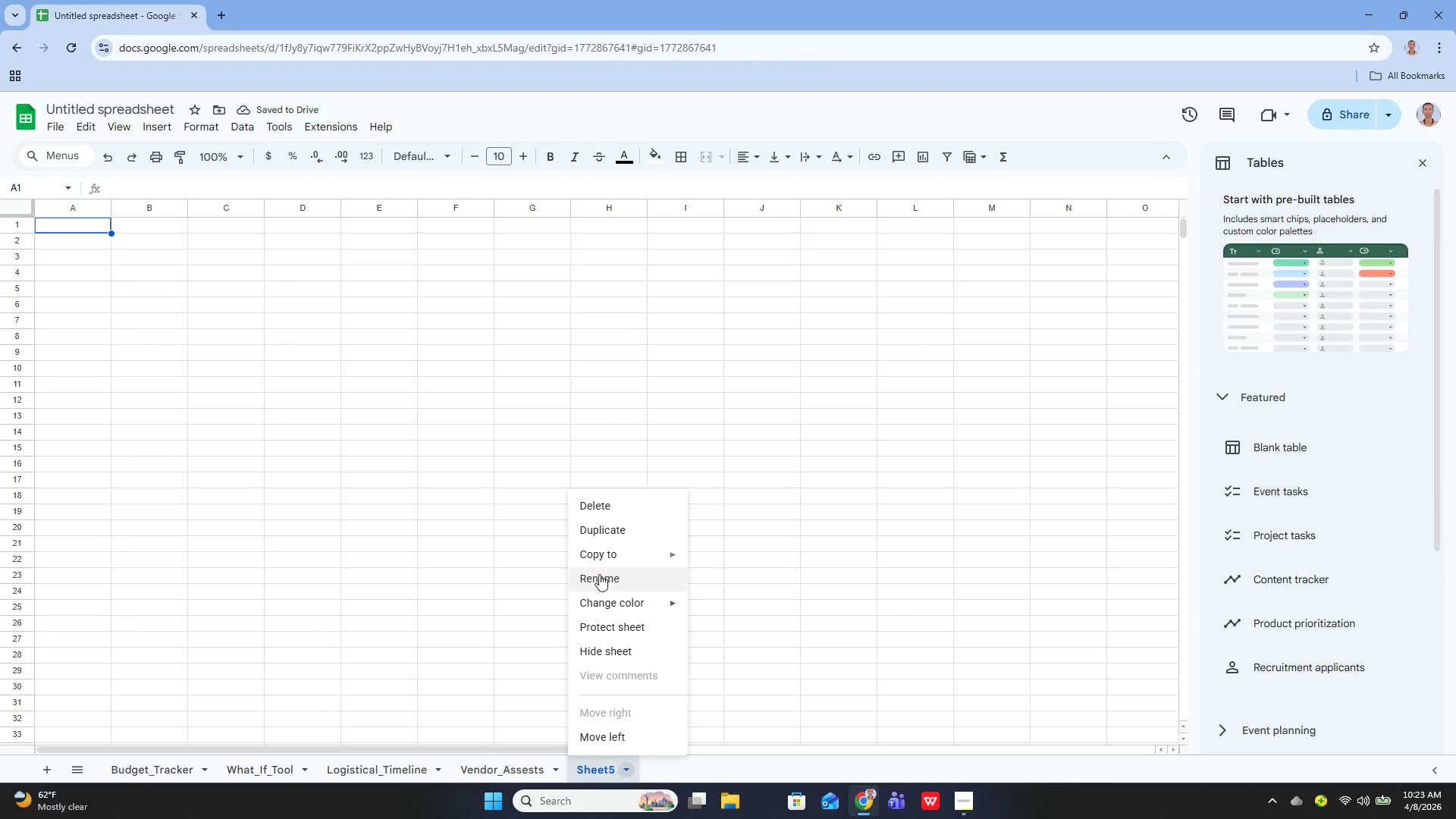 
left_click([599, 573])
 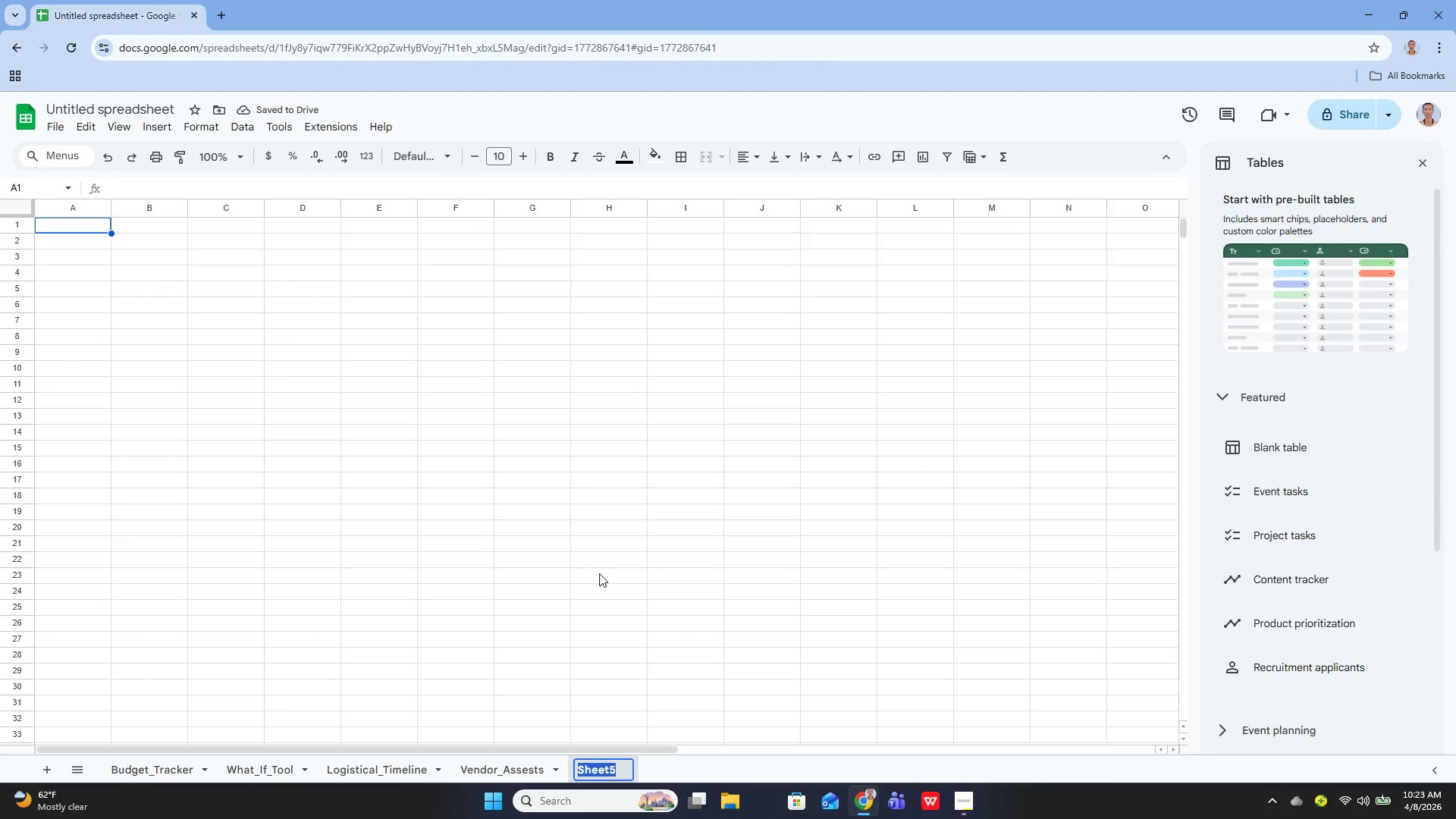 
key(ArrowRight)
 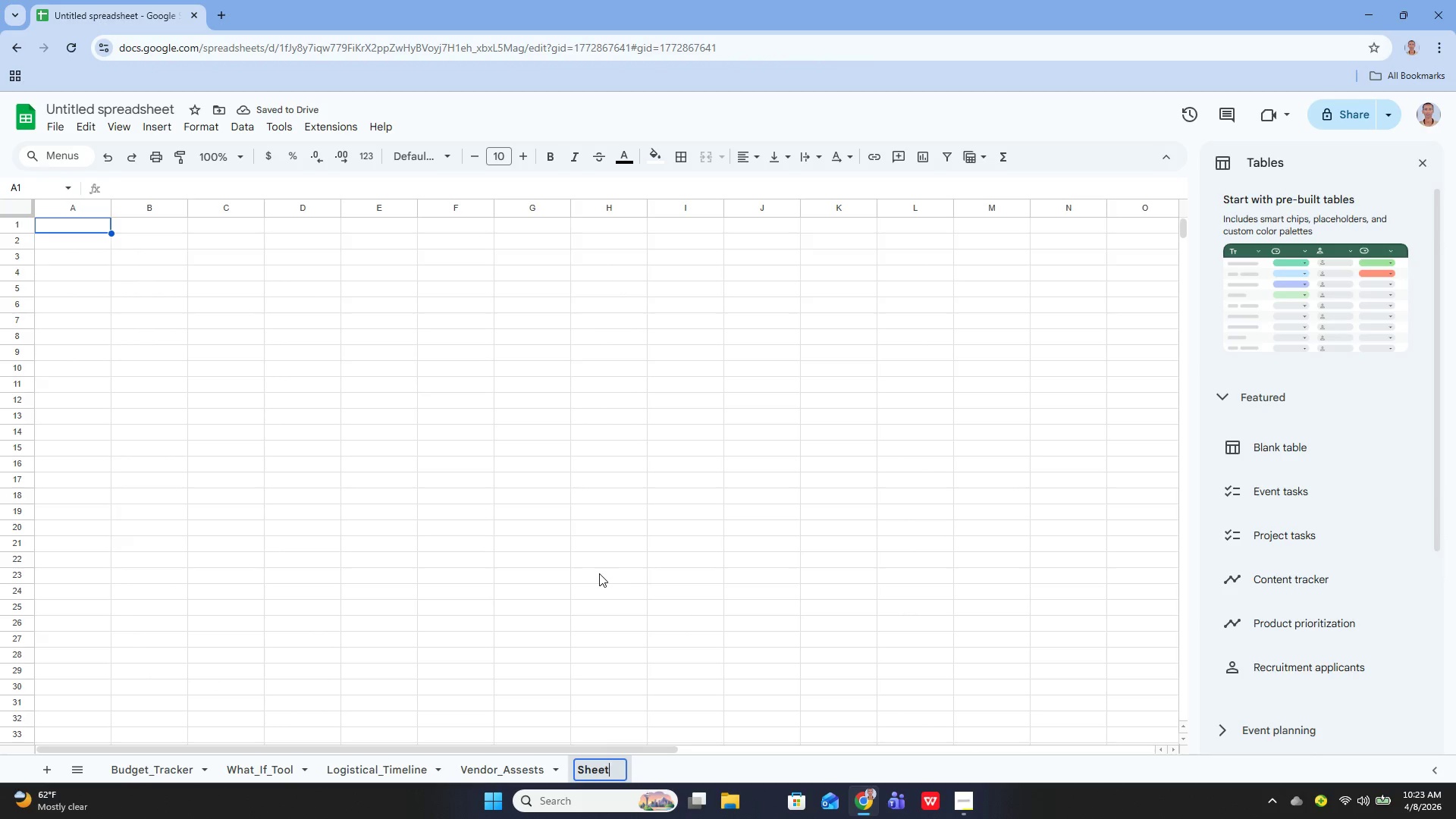 
key(Backspace)
key(Backspace)
key(Backspace)
key(Backspace)
key(Backspace)
key(Backspace)
type(Dashboard)
 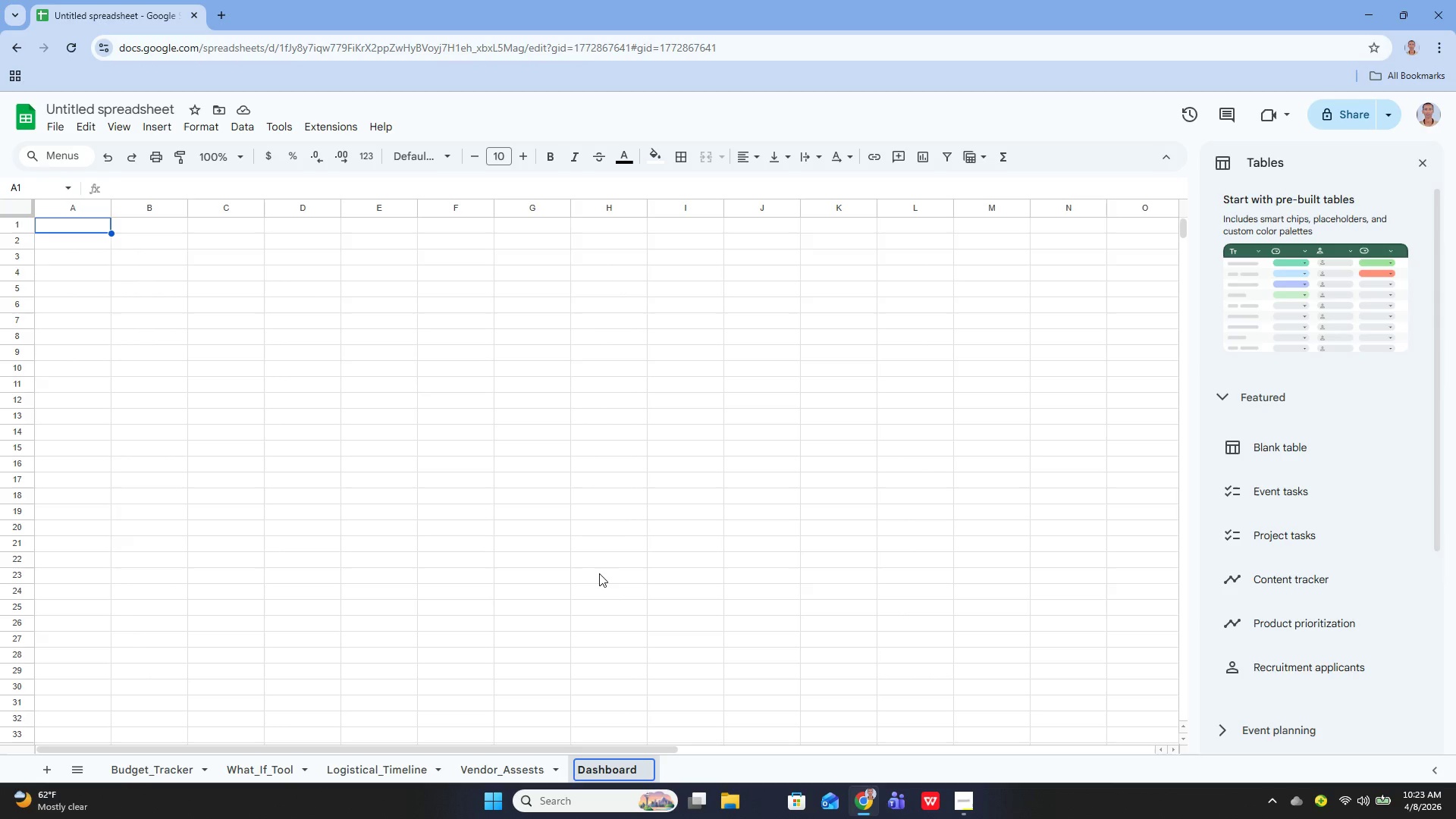 
left_click([637, 626])
 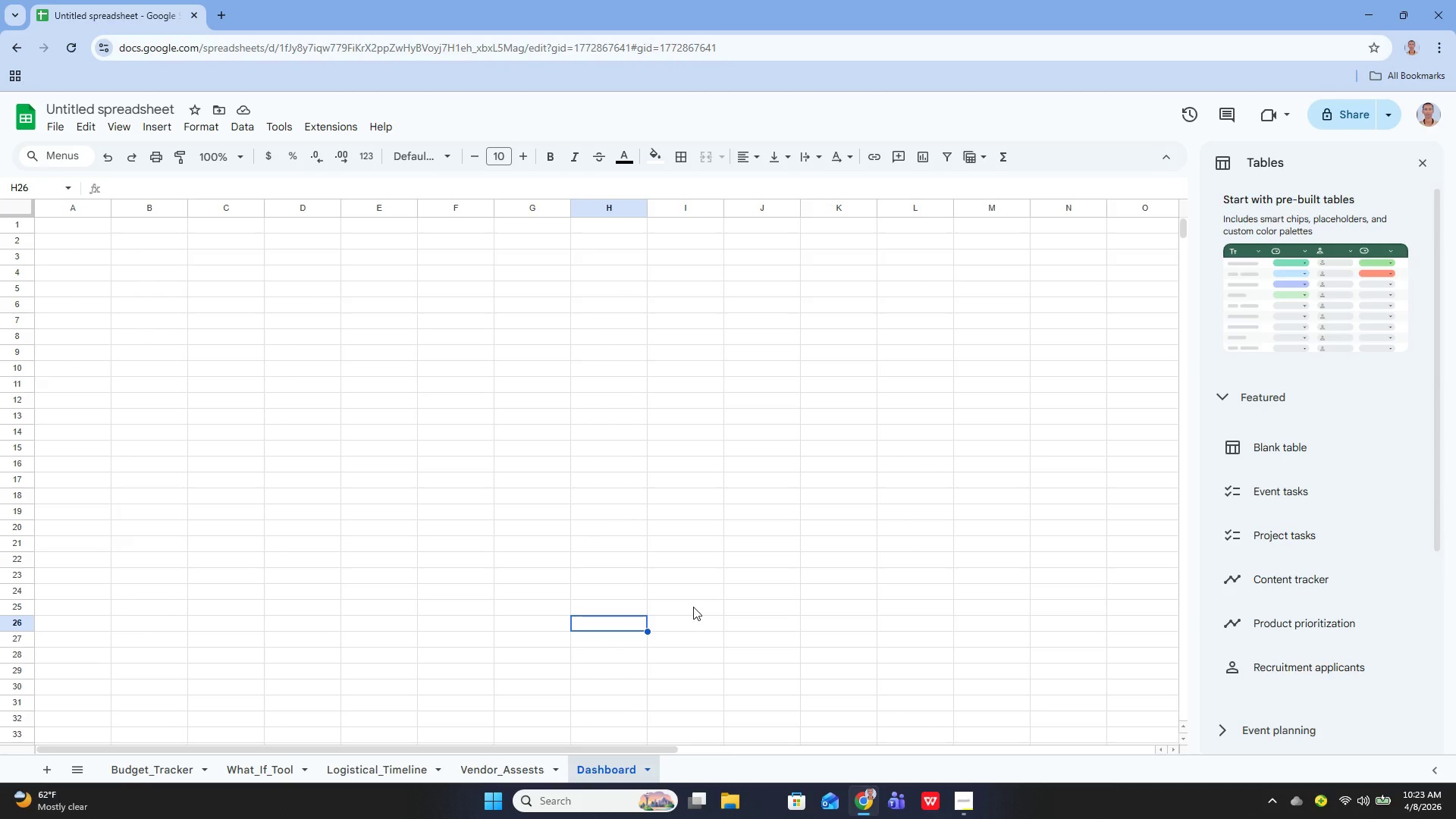 
wait(29.03)
 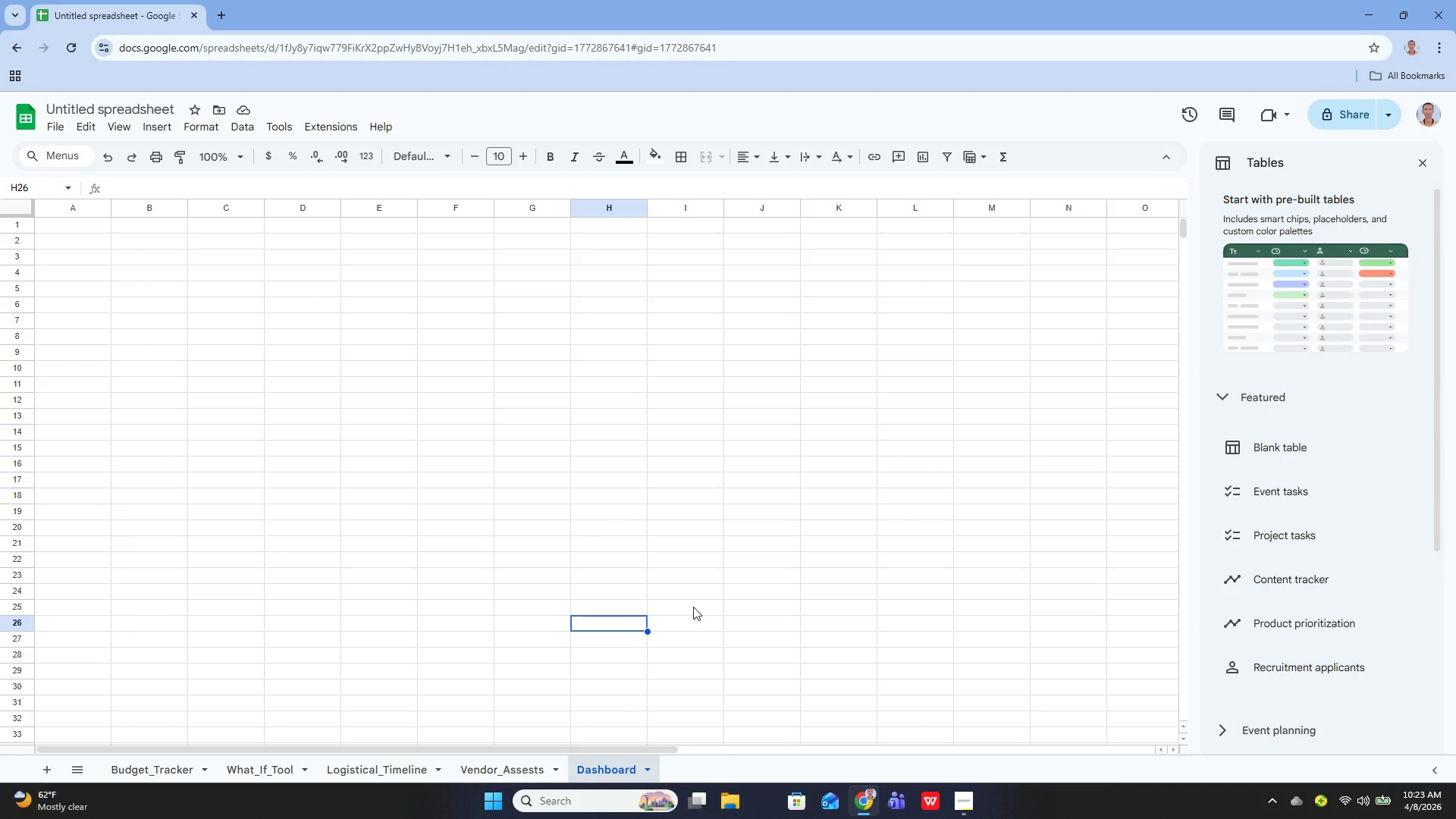 
left_click([136, 104])